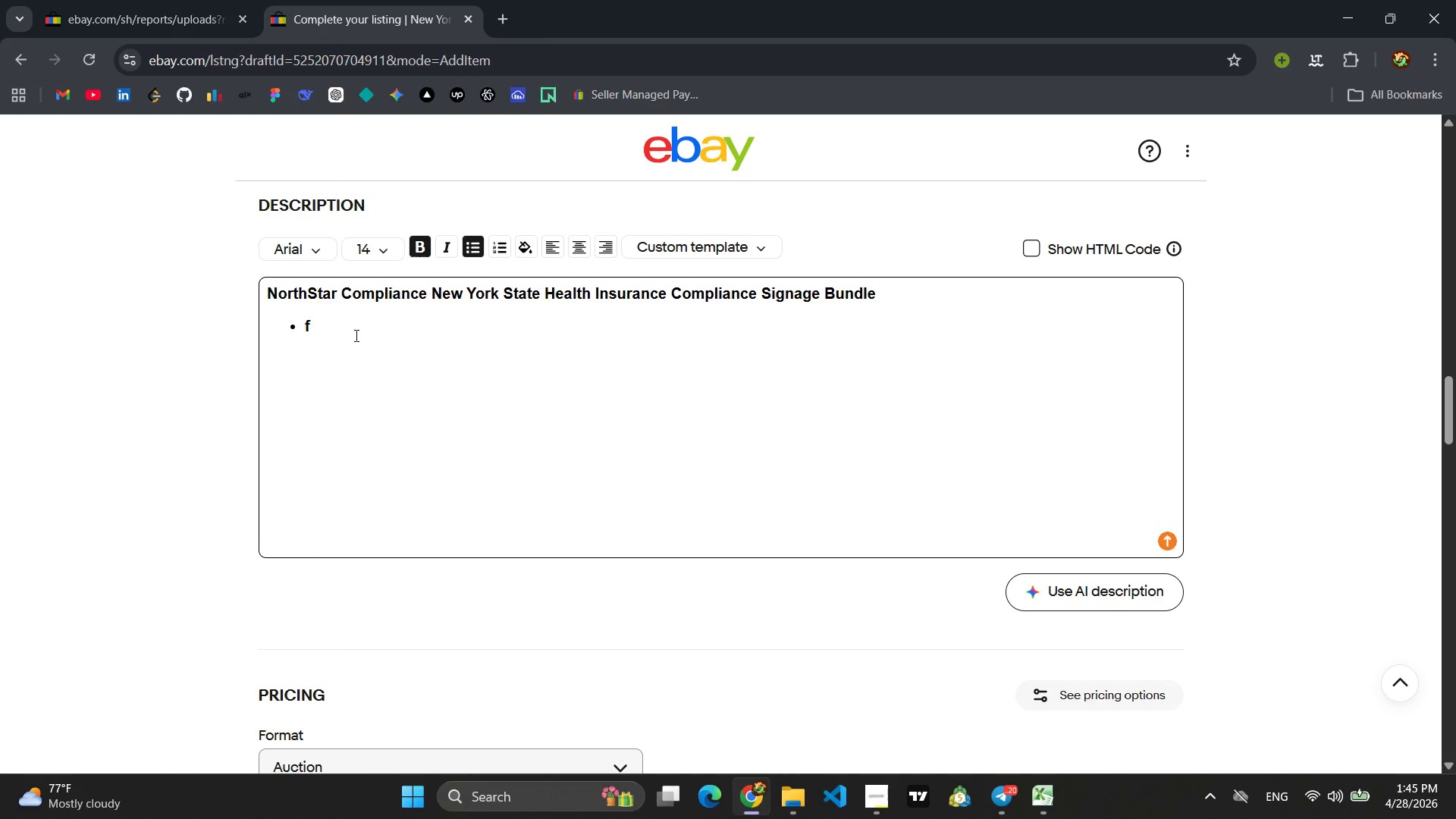 
key(Backspace)
 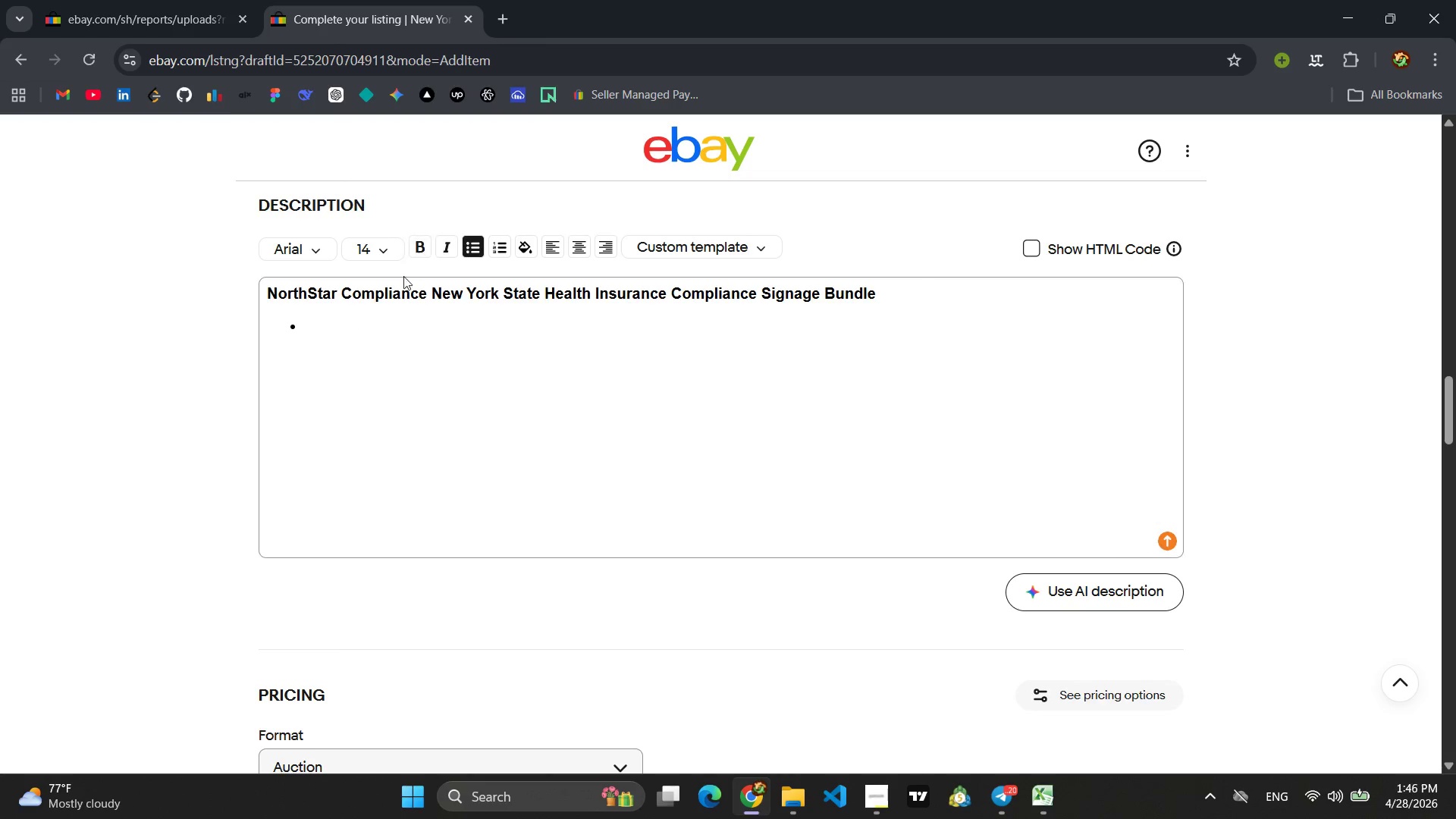 
left_click([372, 325])
 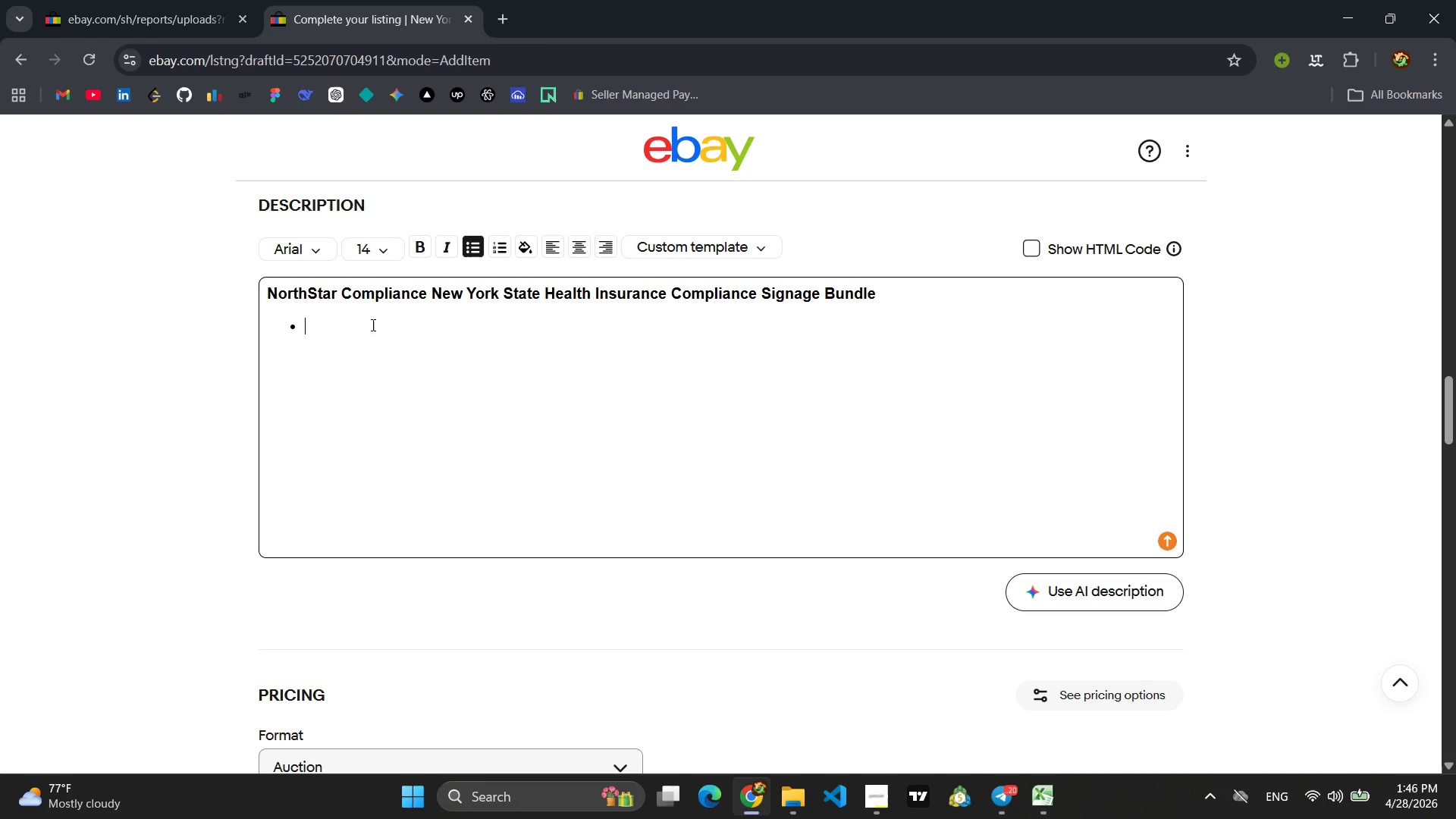 
type(Set of laminated posters for NY insurance broker offices)
 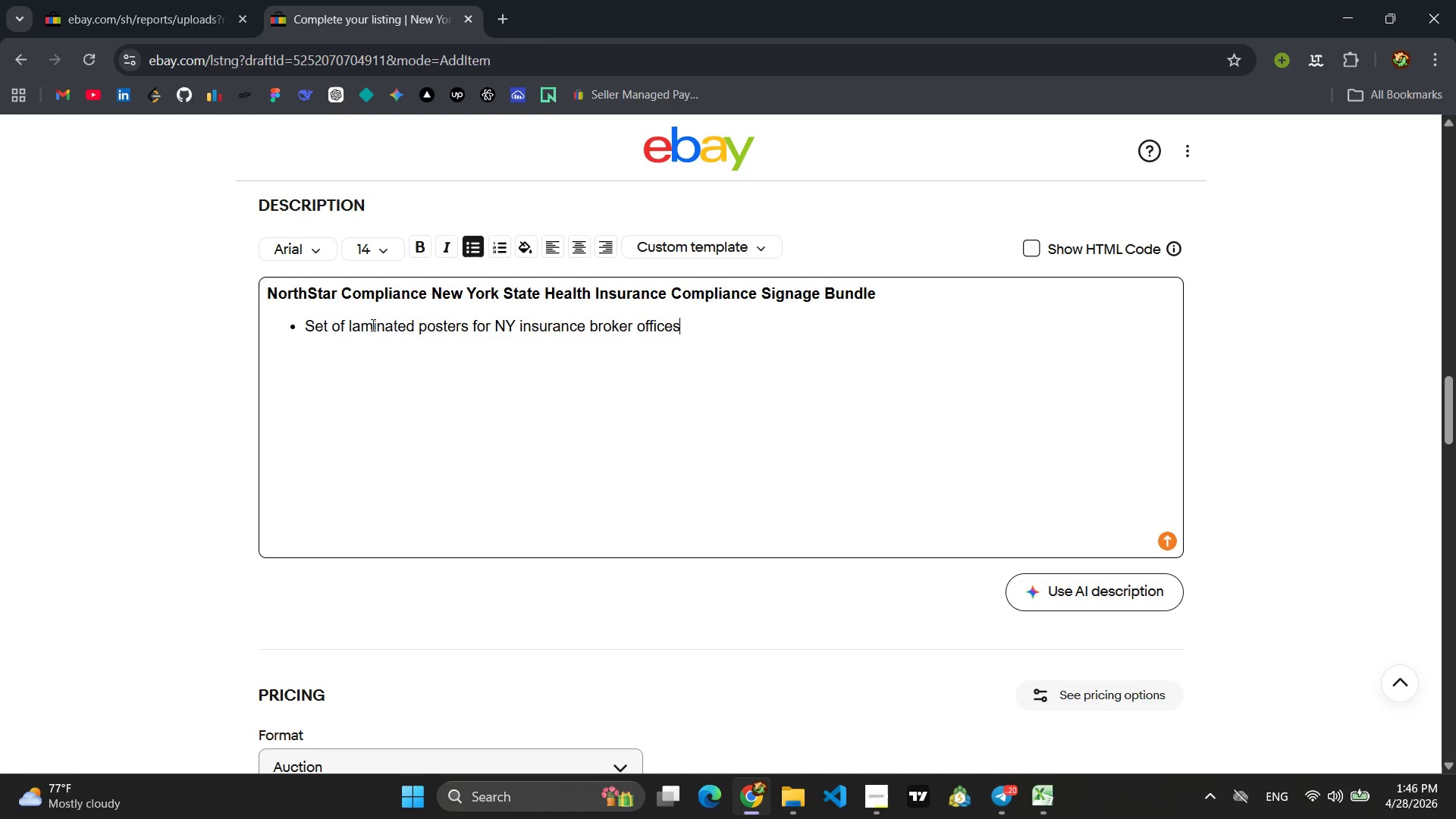 
key(Enter)
 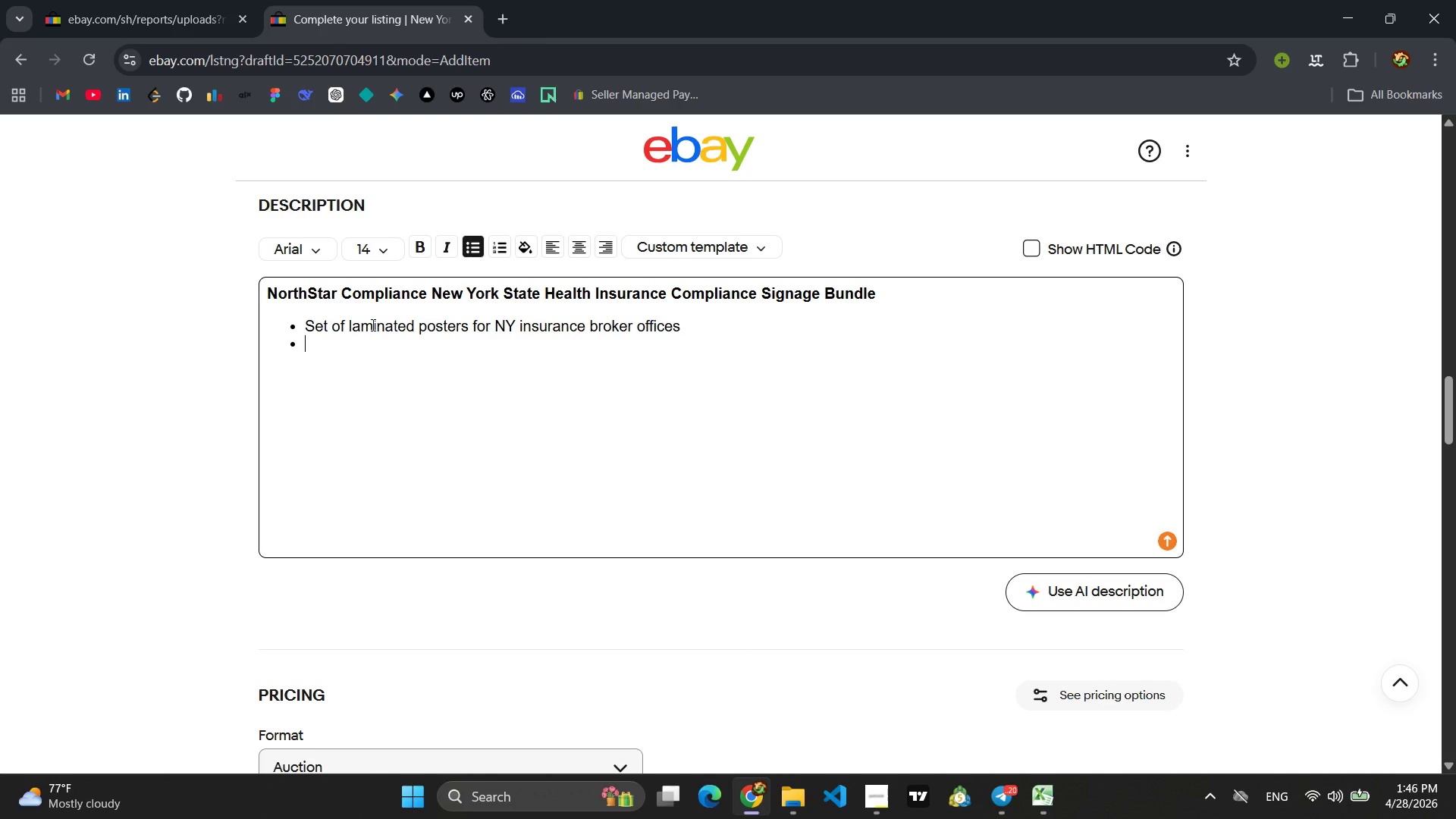 
type(includeds office)
key(Backspace)
key(Backspace)
key(Backspace)
key(Backspace)
key(Backspace)
key(Backspace)
key(Backspace)
key(Backspace)
key(Backspace)
key(Backspace)
key(Backspace)
key(Backspace)
key(Backspace)
key(Backspace)
key(Backspace)
key(Backspace)
type(Includes Office OC)
key(Backspace)
key(Backspace)
type(Compliance and rqu)
key(Backspace)
key(Backspace)
type(equr)
key(Backspace)
type(ired health insurance signage)
 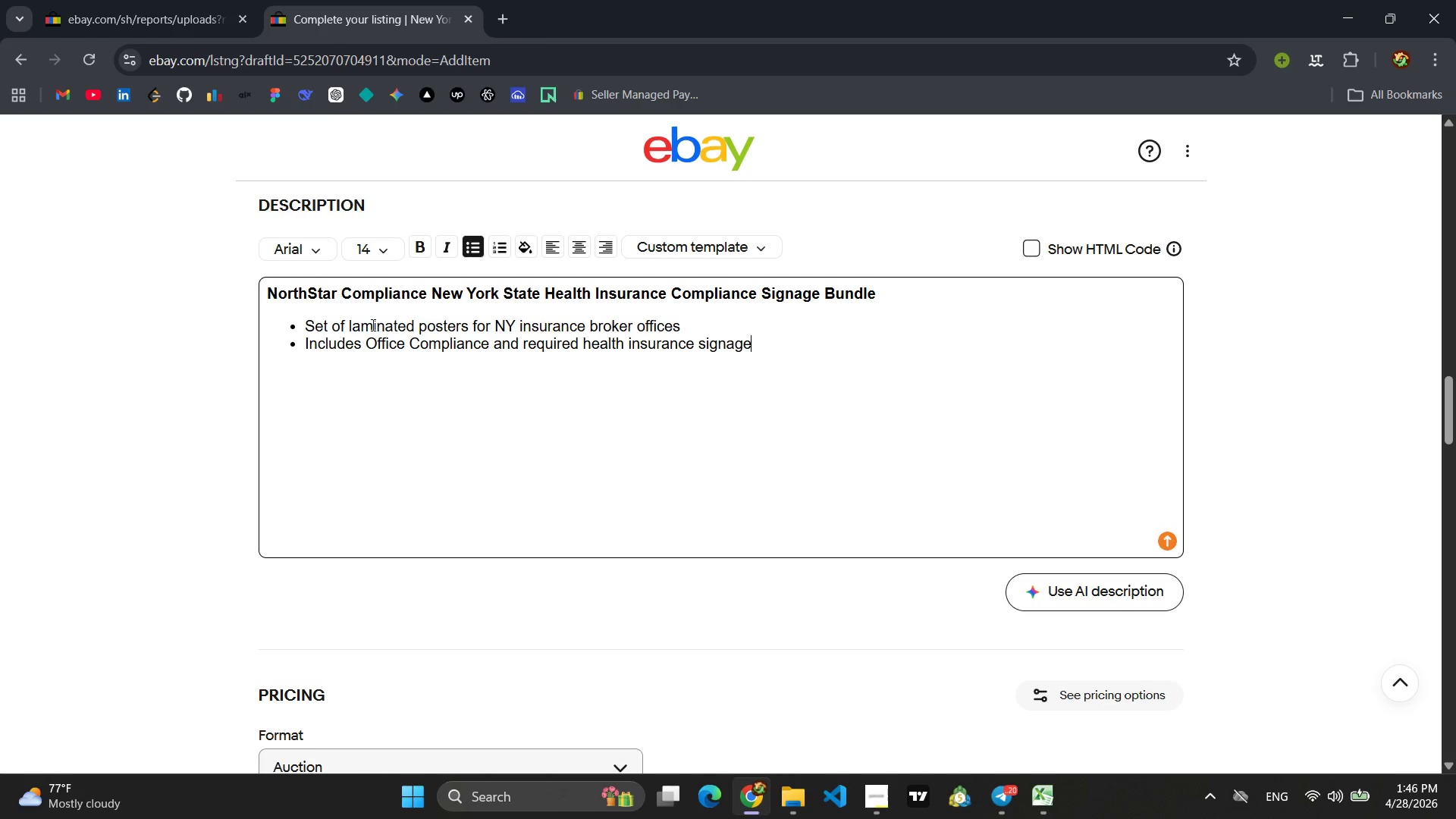 
key(Enter)
 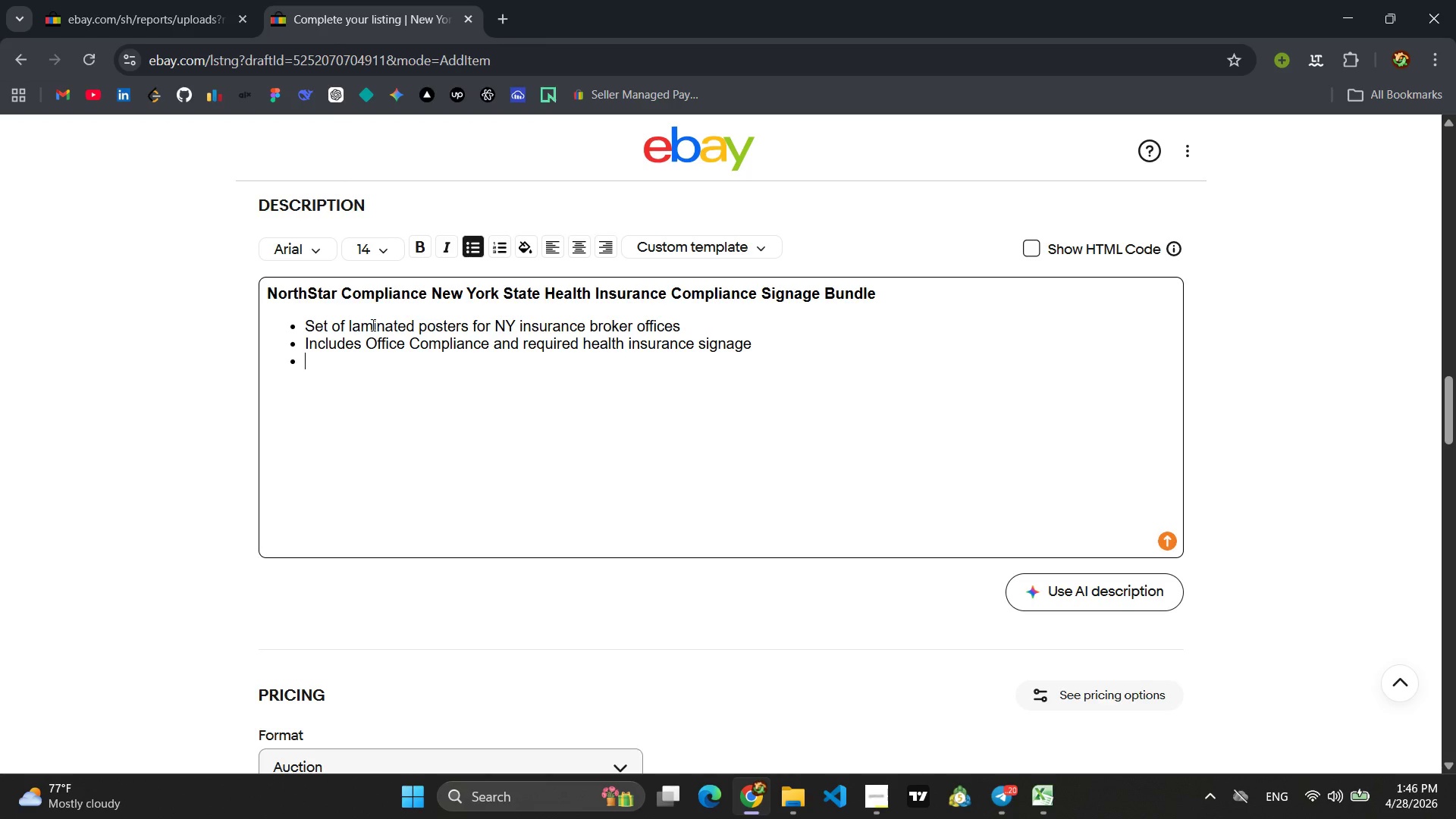 
type(Large format 36" x 24" posters, durable )
key(Backspace)
type( and easy to clean )
 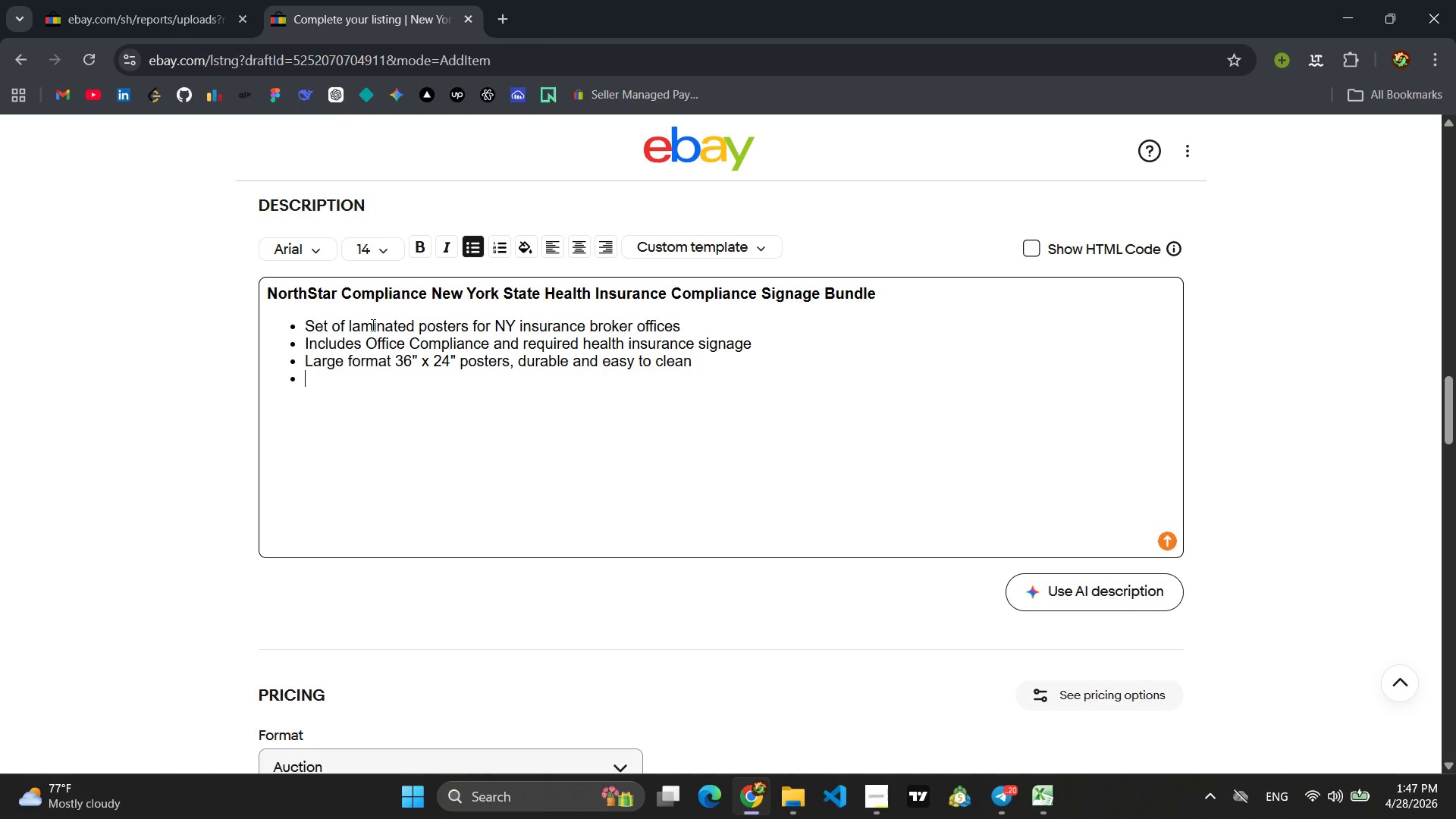 
 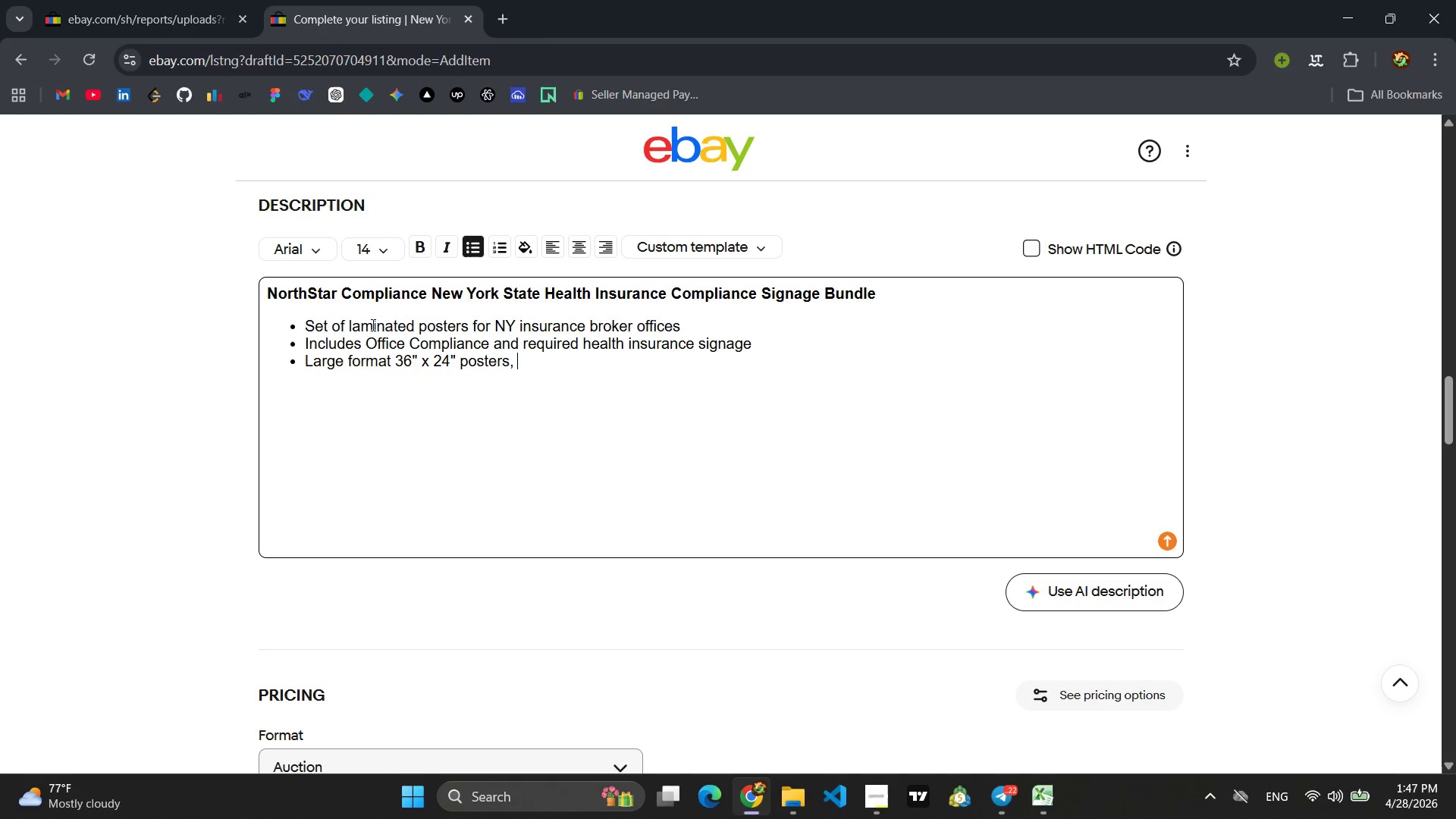 
key(Enter)
 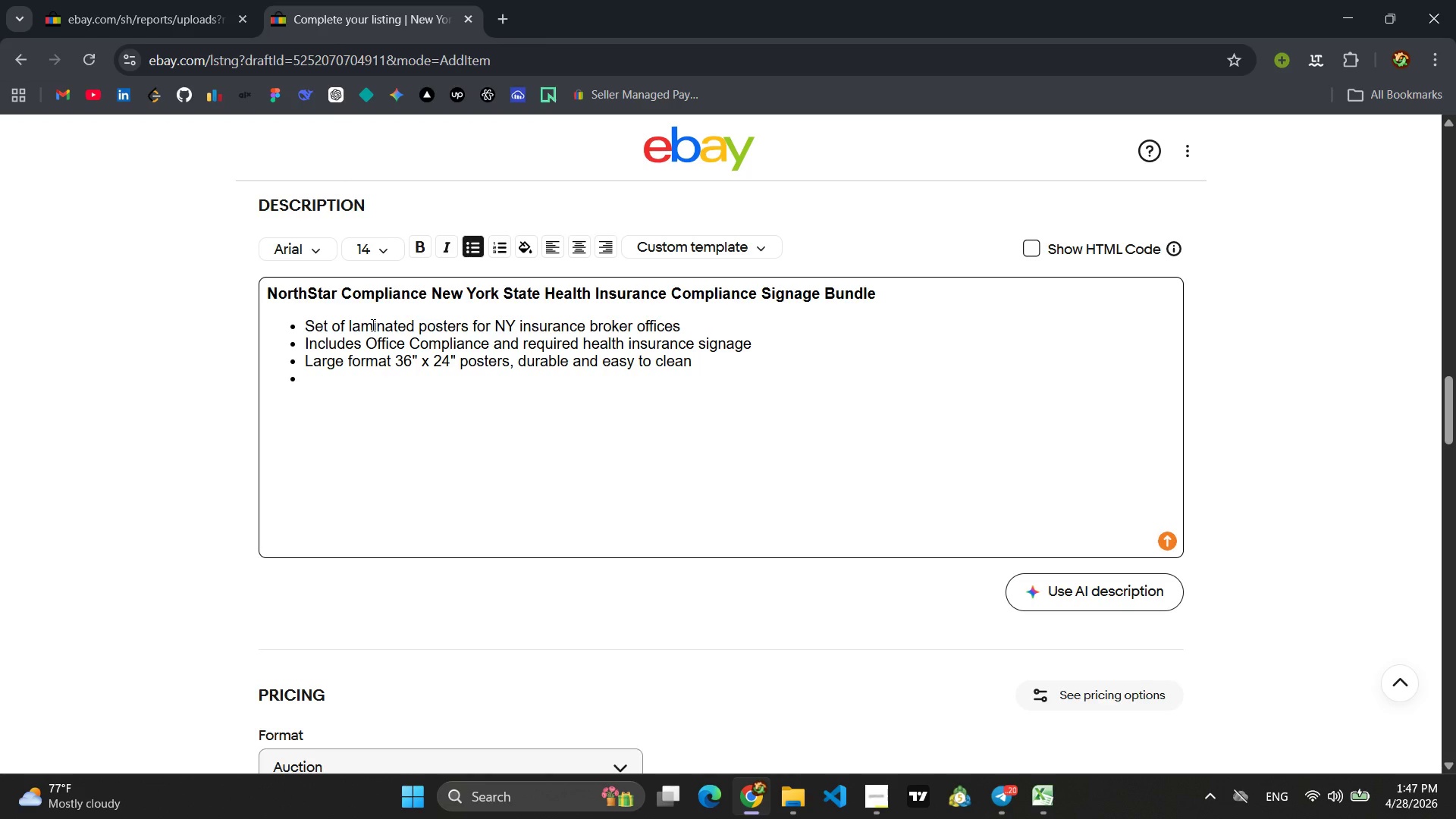 
type(Fully meets New York State posting regulation s)
key(Backspace)
key(Backspace)
type(s )
 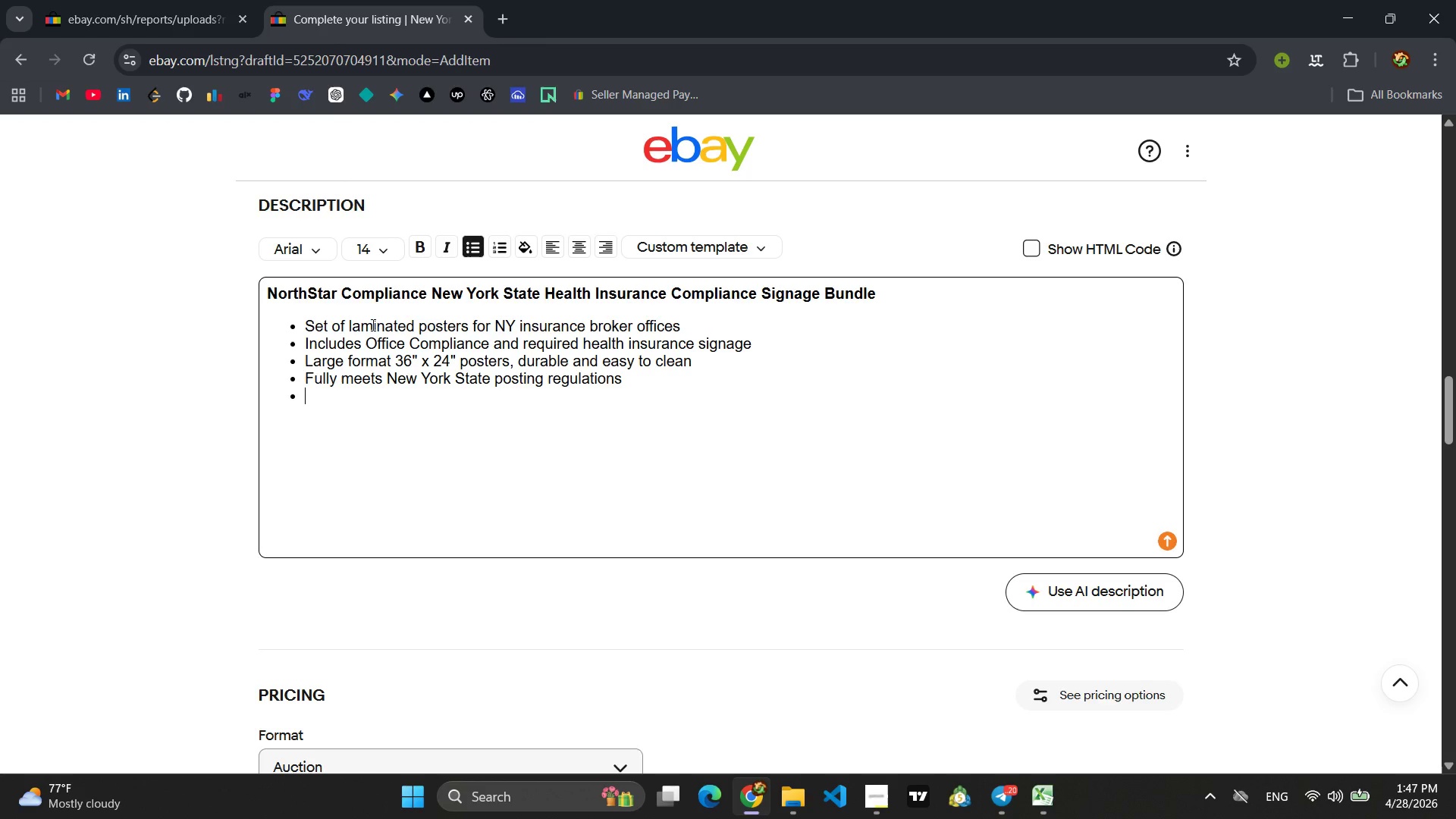 
key(Enter)
 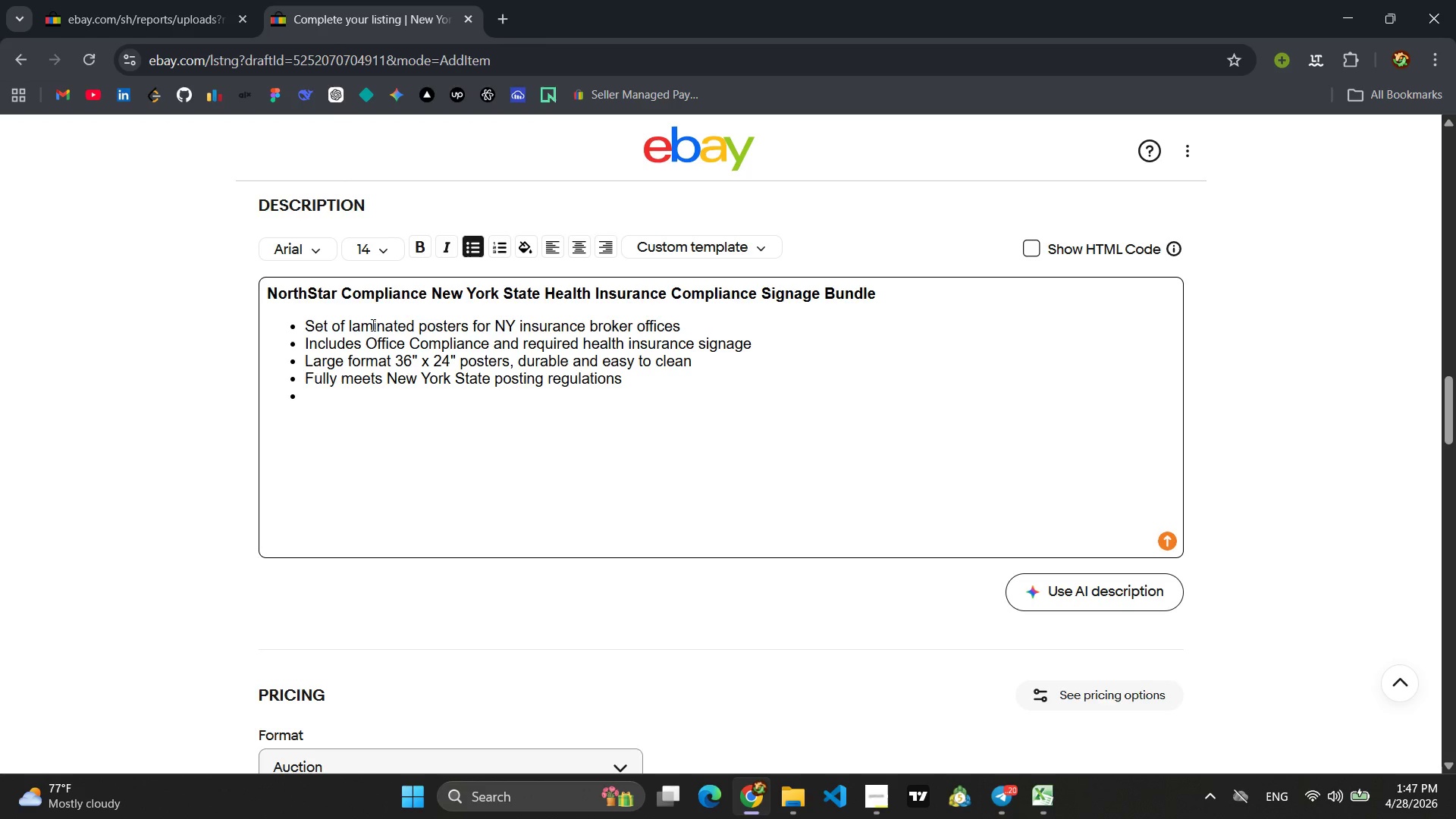 
type(Weight 2.1 lbs)
 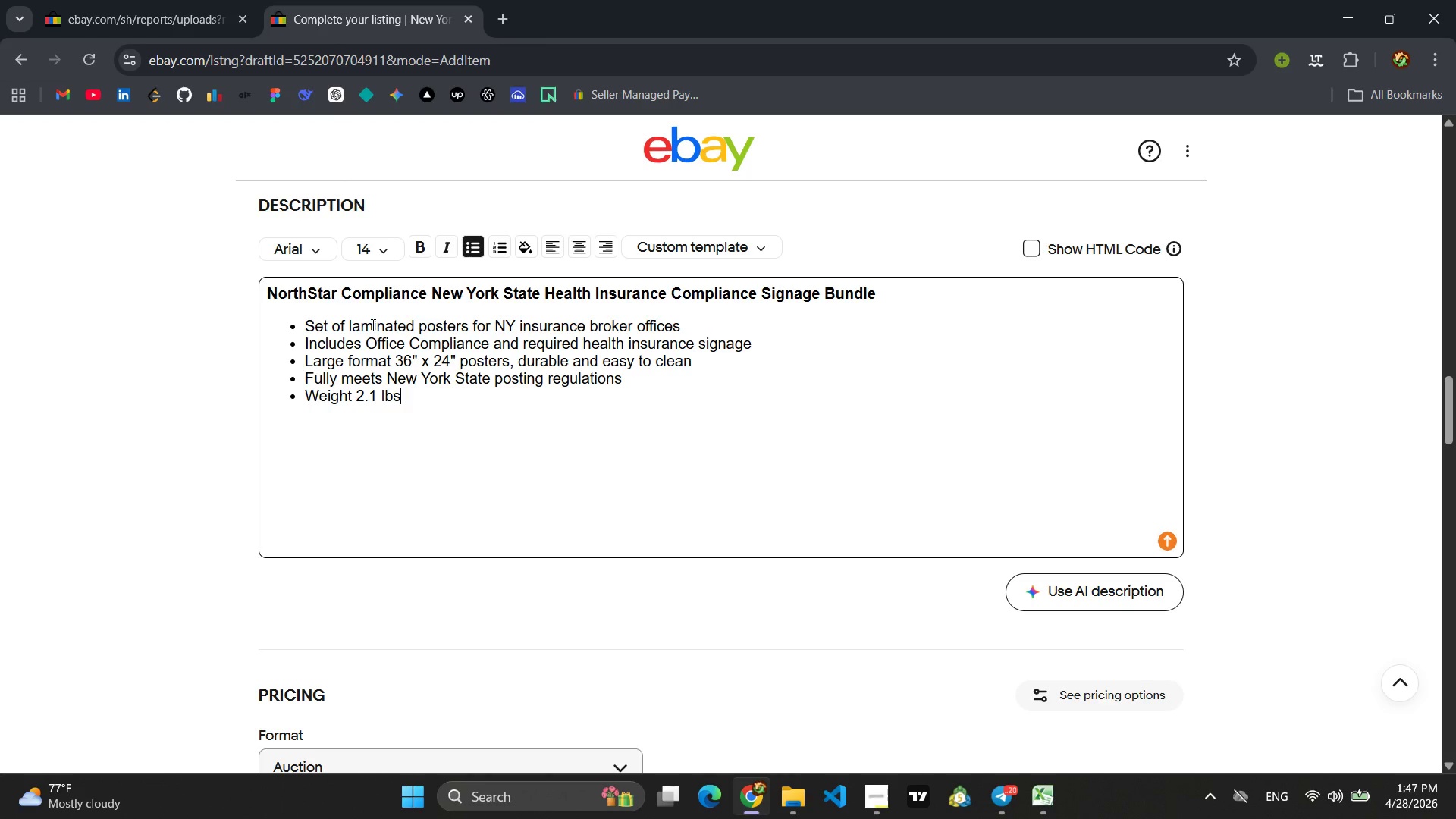 
key(Enter)
 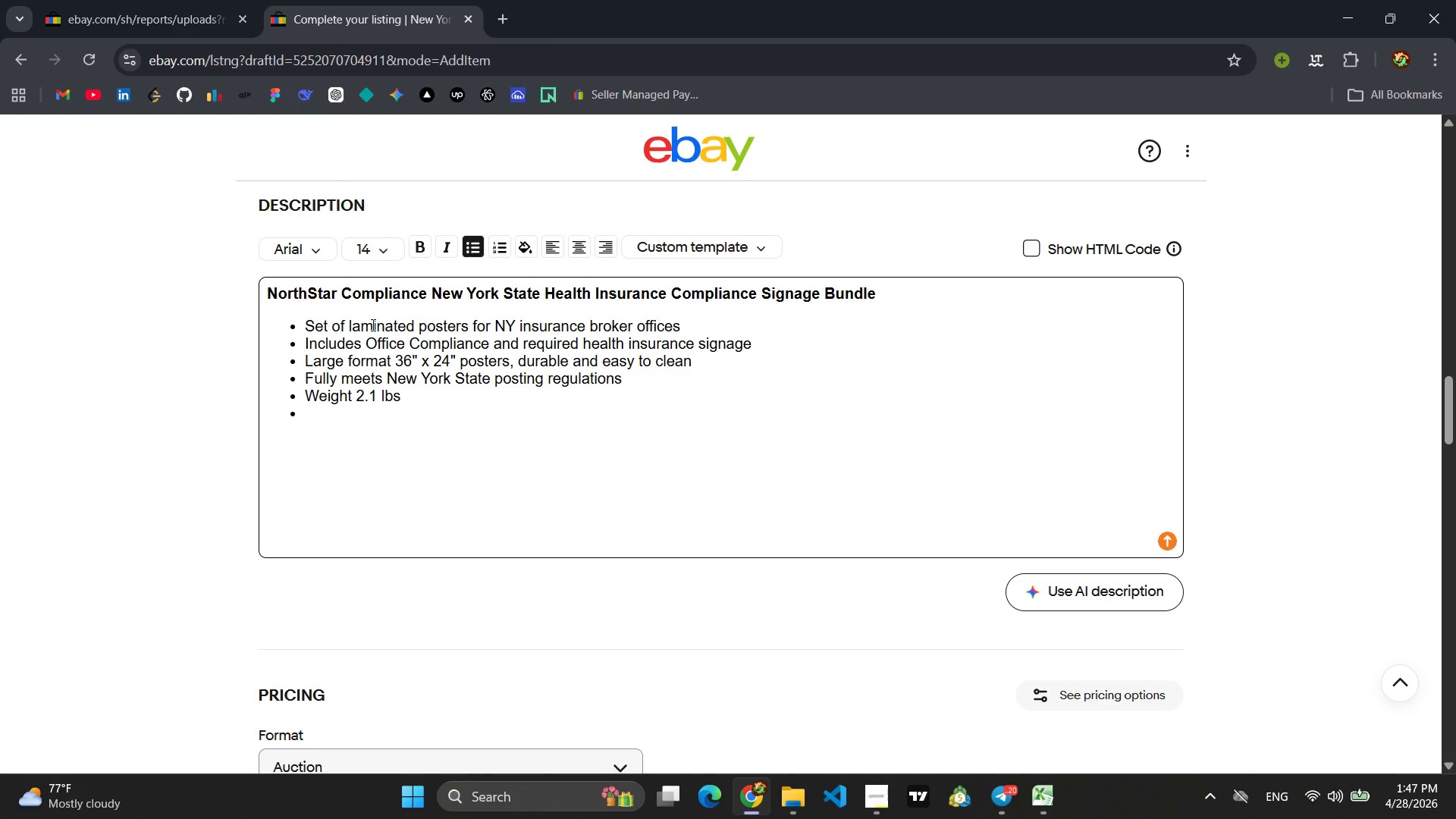 
type(O)
key(Backspace)
type(COn)
key(Backspace)
key(Backspace)
type(ondition )
key(Backspace)
type(s )
key(Backspace)
key(Backspace)
type(: New )
 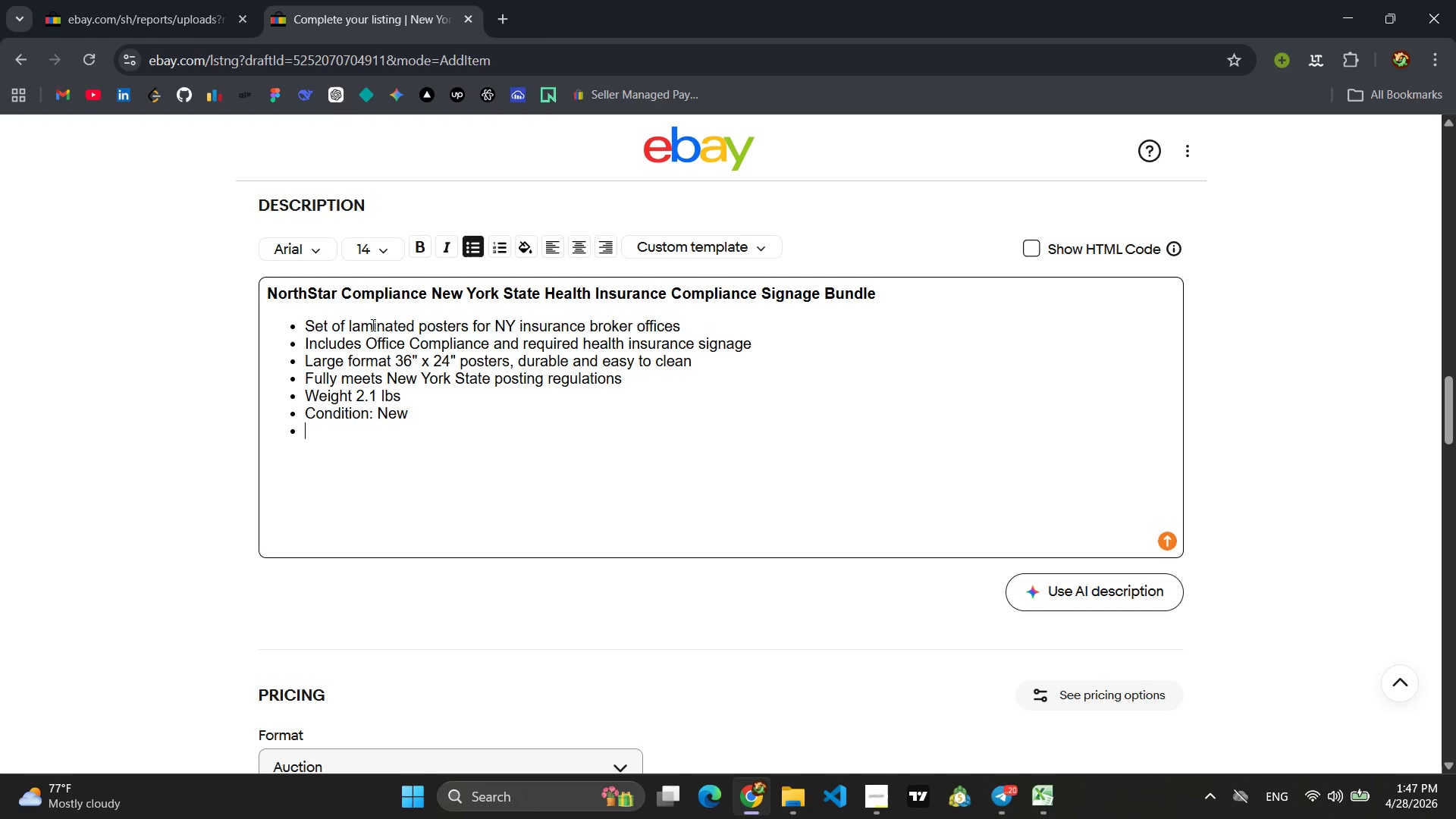 
 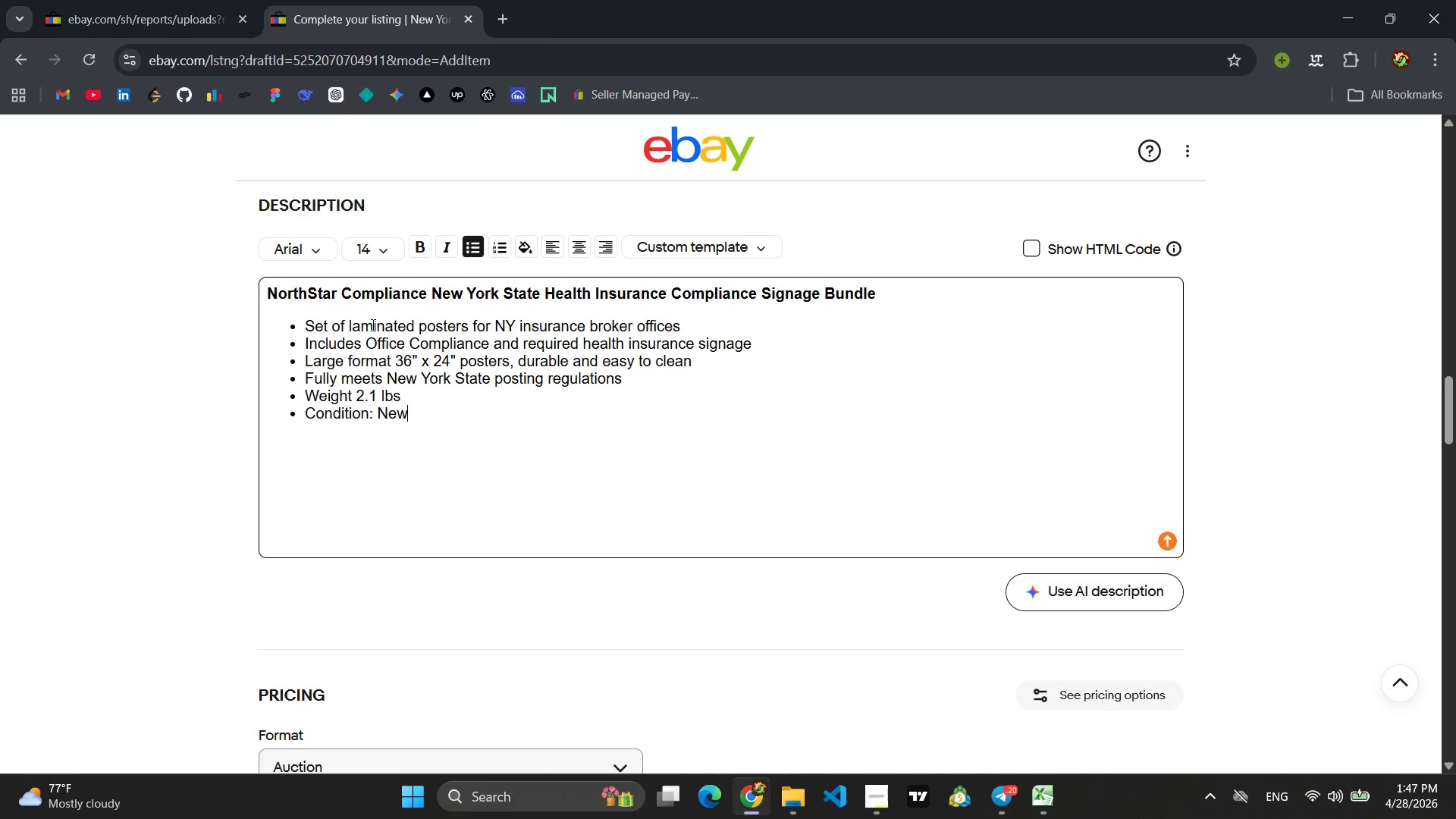 
key(Enter)
 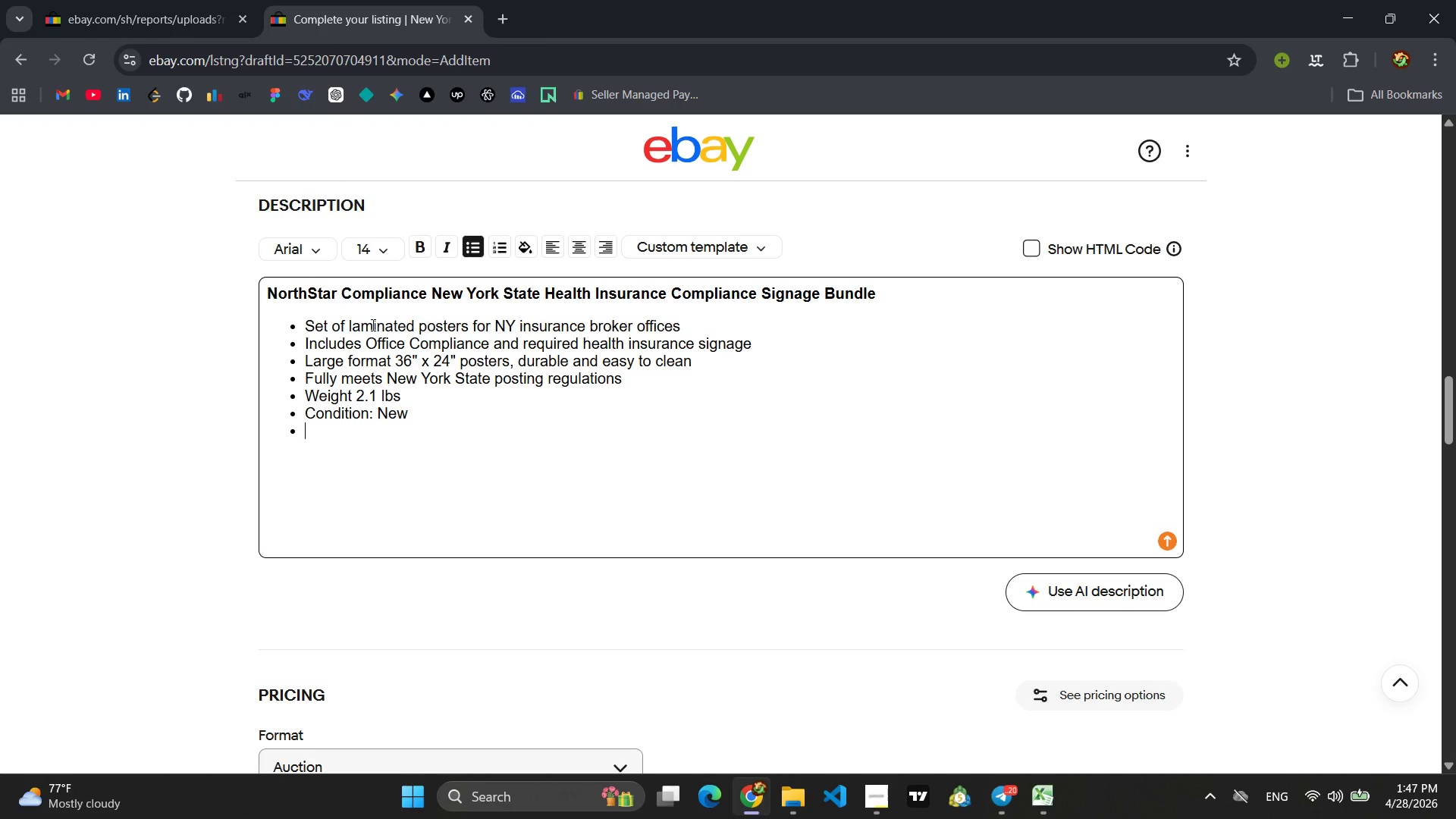 
type(SKU: NB)
key(Backspace)
key(Backspace)
type(S)
key(Backspace)
type(NSB-NY-0004)
 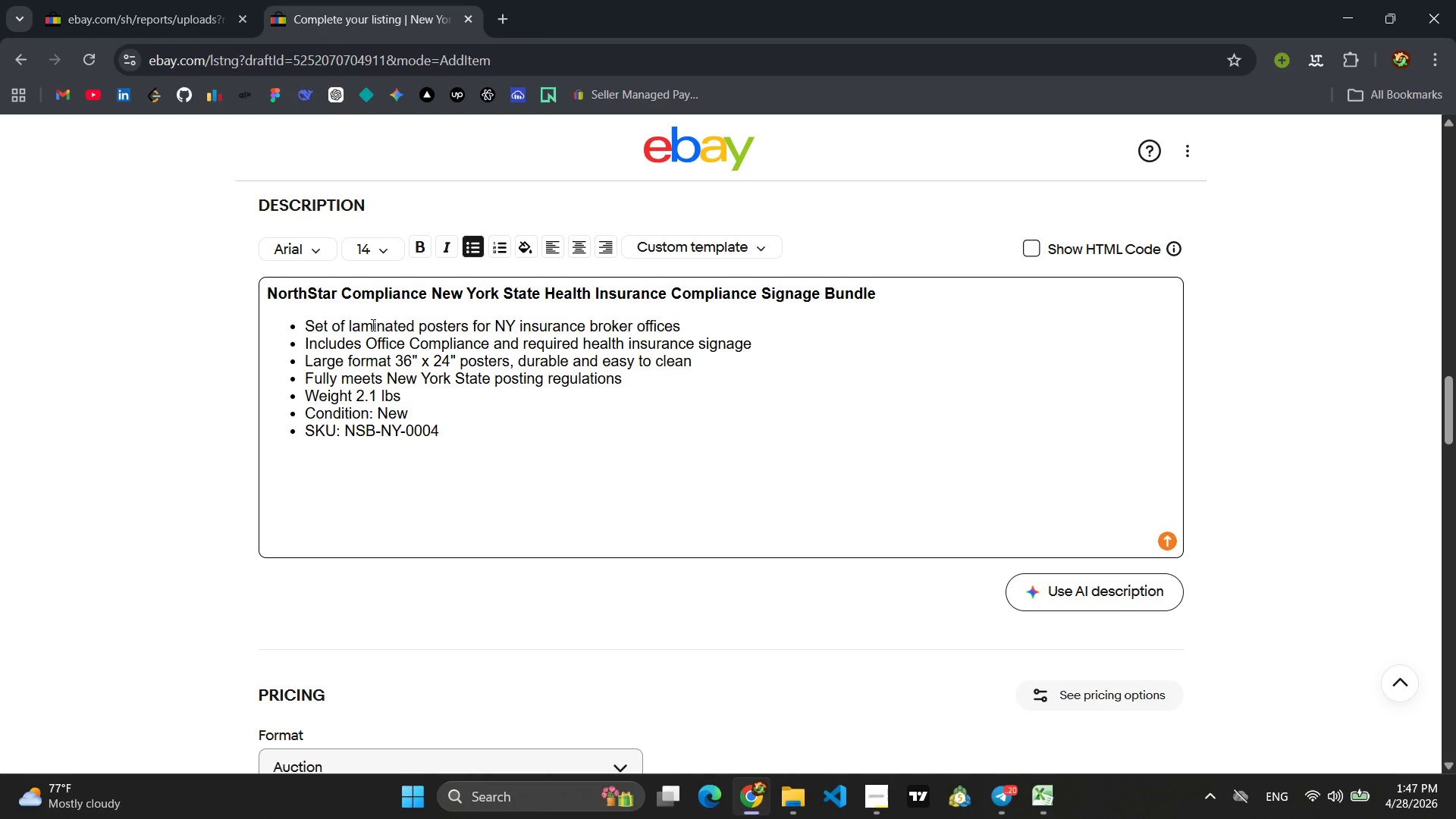 
key(Enter)
 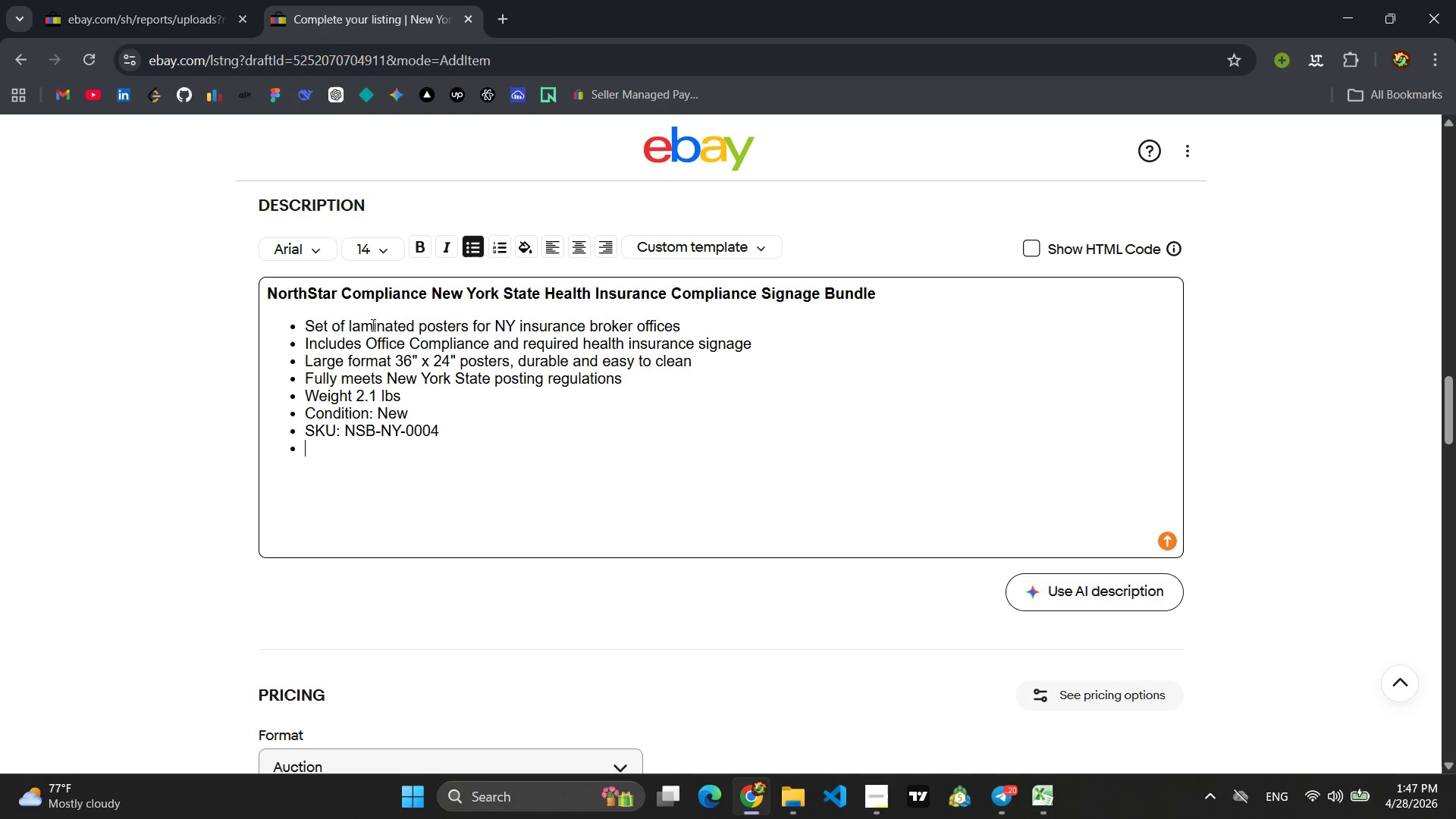 
key(Enter)
 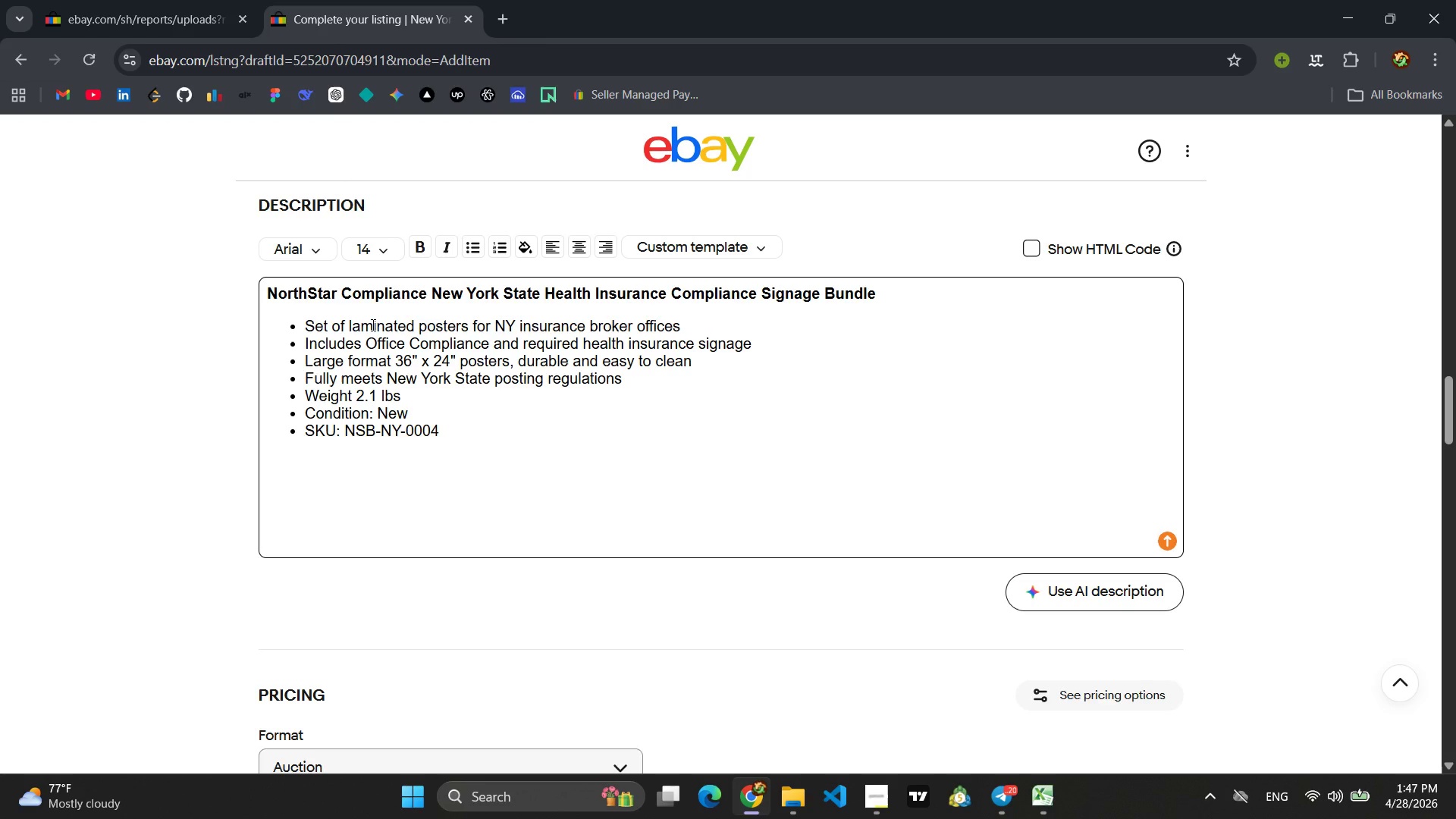 
type(New York compliance poster, health insuc)
key(Backspace)
type(rane )
key(Backspace)
key(Backspace)
type(ce signage, office requiremnt )
key(Backspace)
key(Backspace)
key(Backspace)
type(ents, laminated )
key(Backspace)
 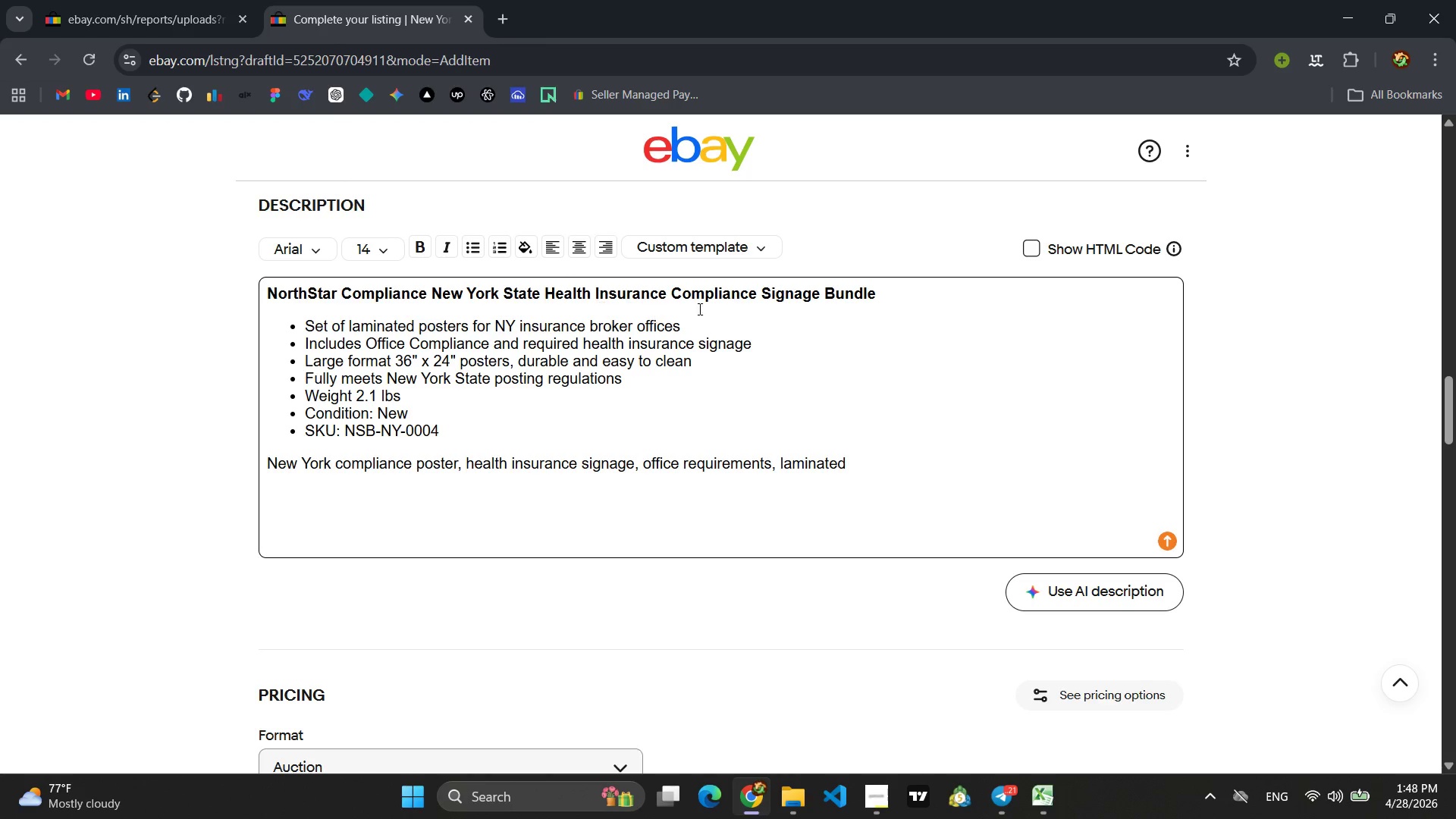 
left_click_drag(start_coordinate=[874, 466], to_coordinate=[258, 458])
 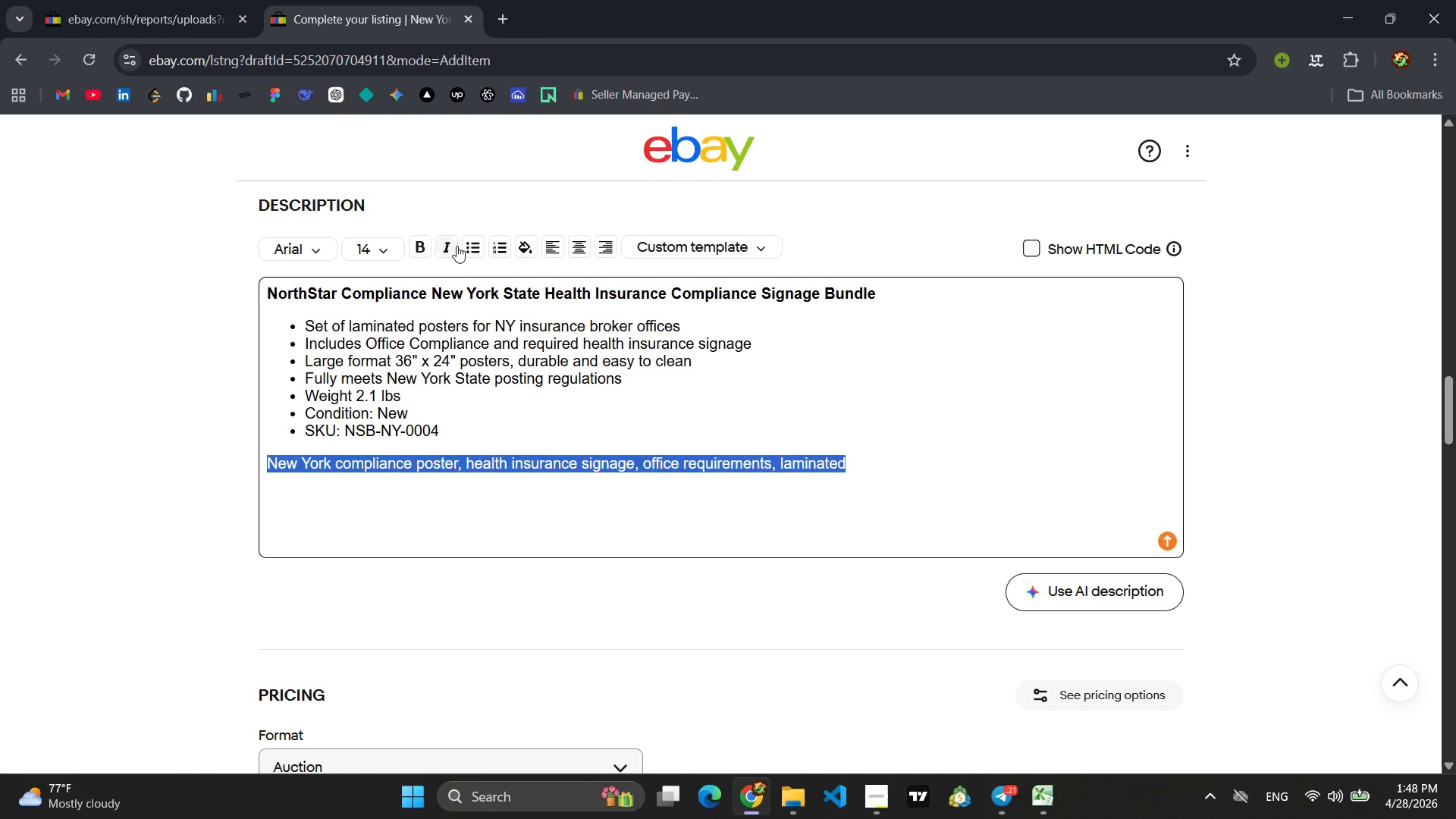 
left_click([447, 249])
 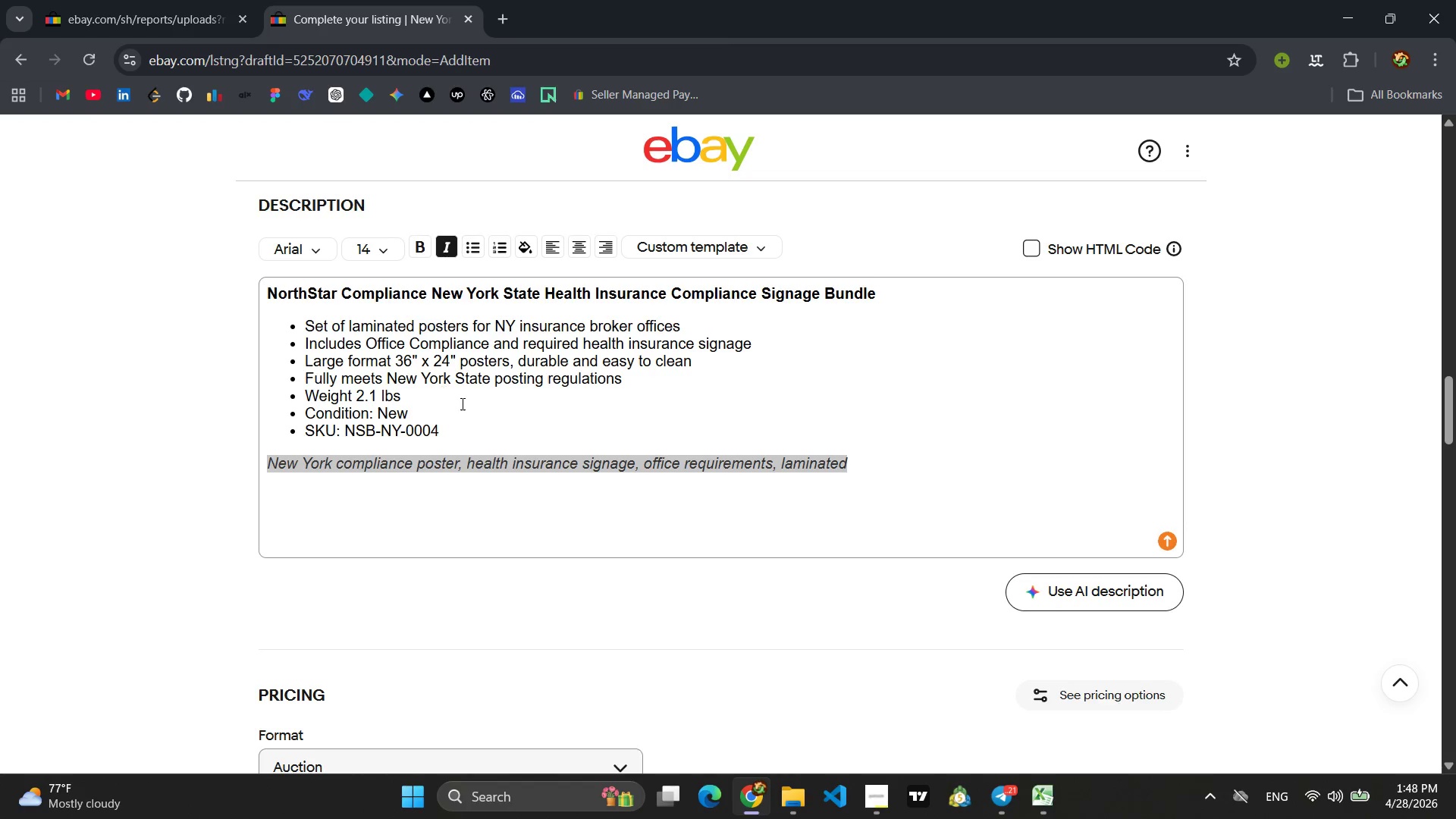 
left_click([462, 404])
 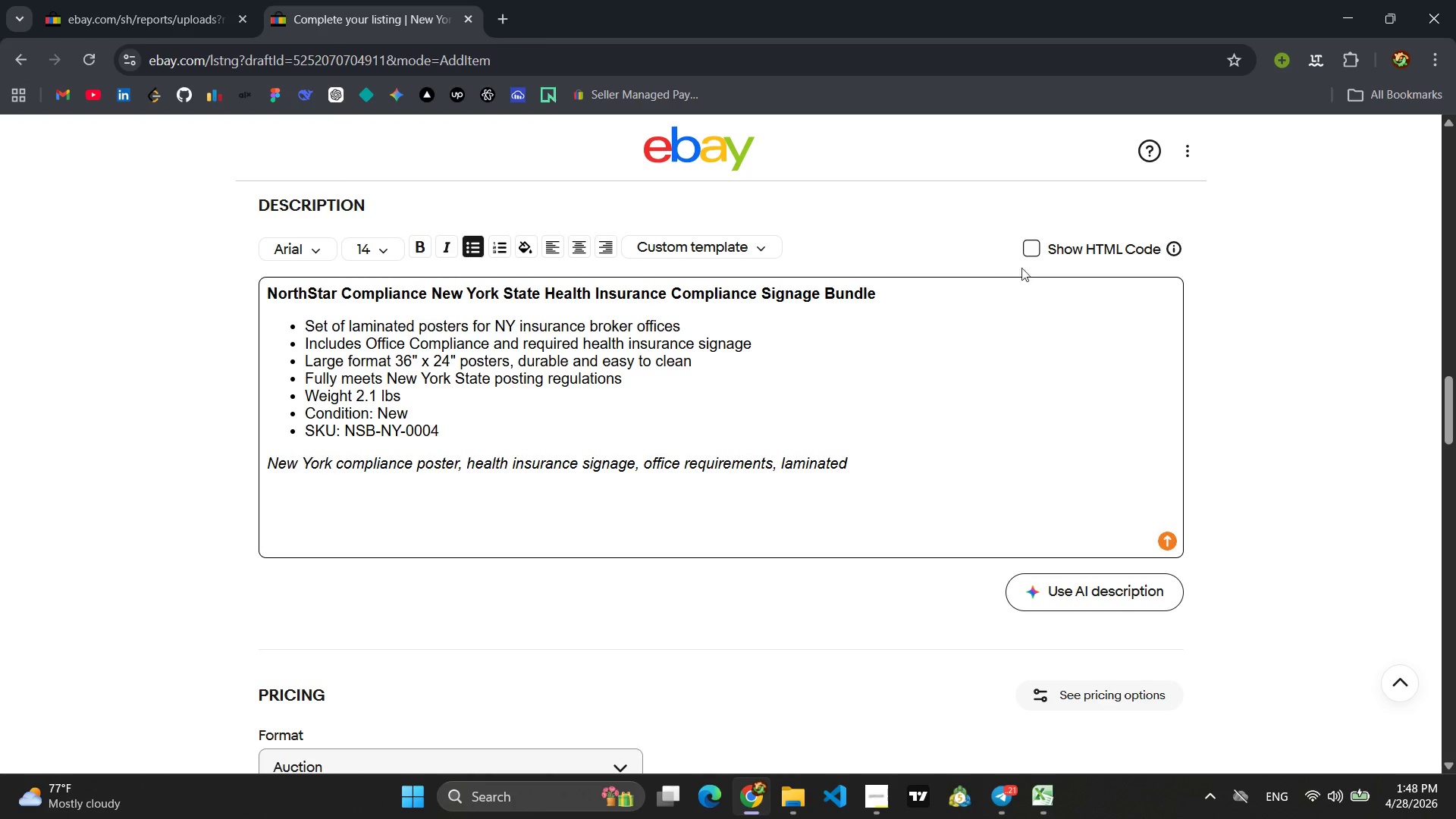 
left_click([1039, 244])
 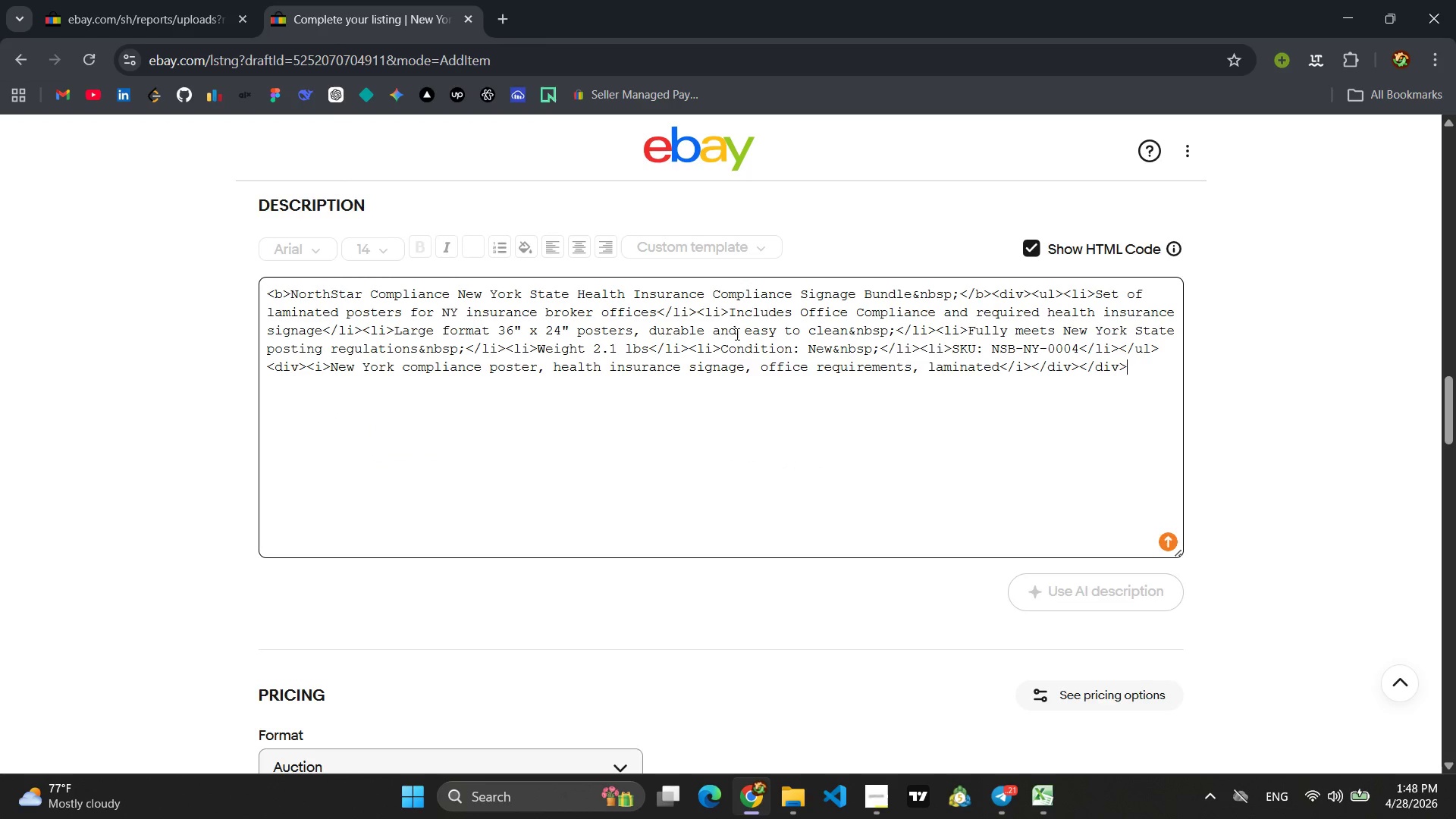 
left_click([686, 337])
 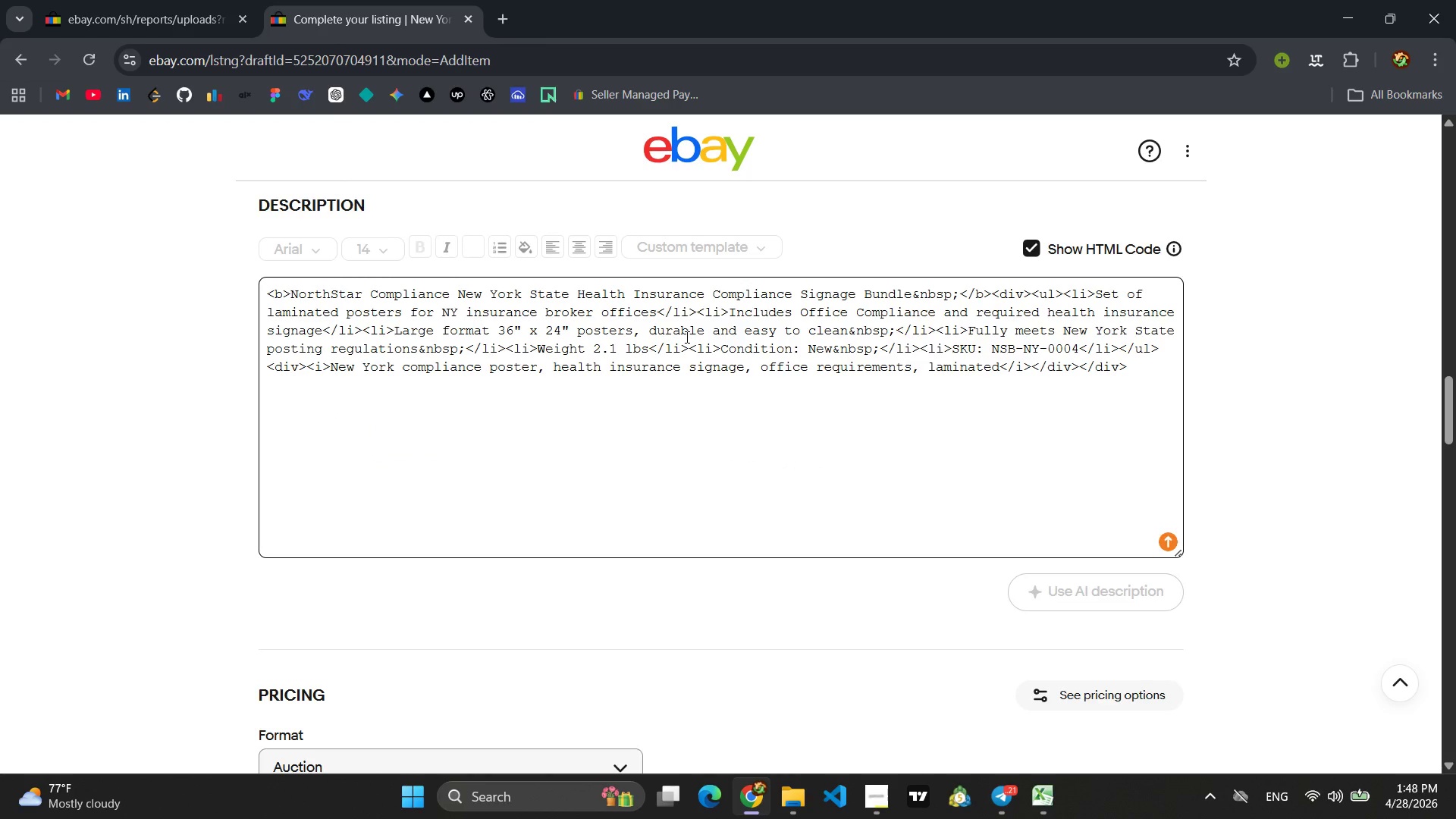 
key(Control+S)
 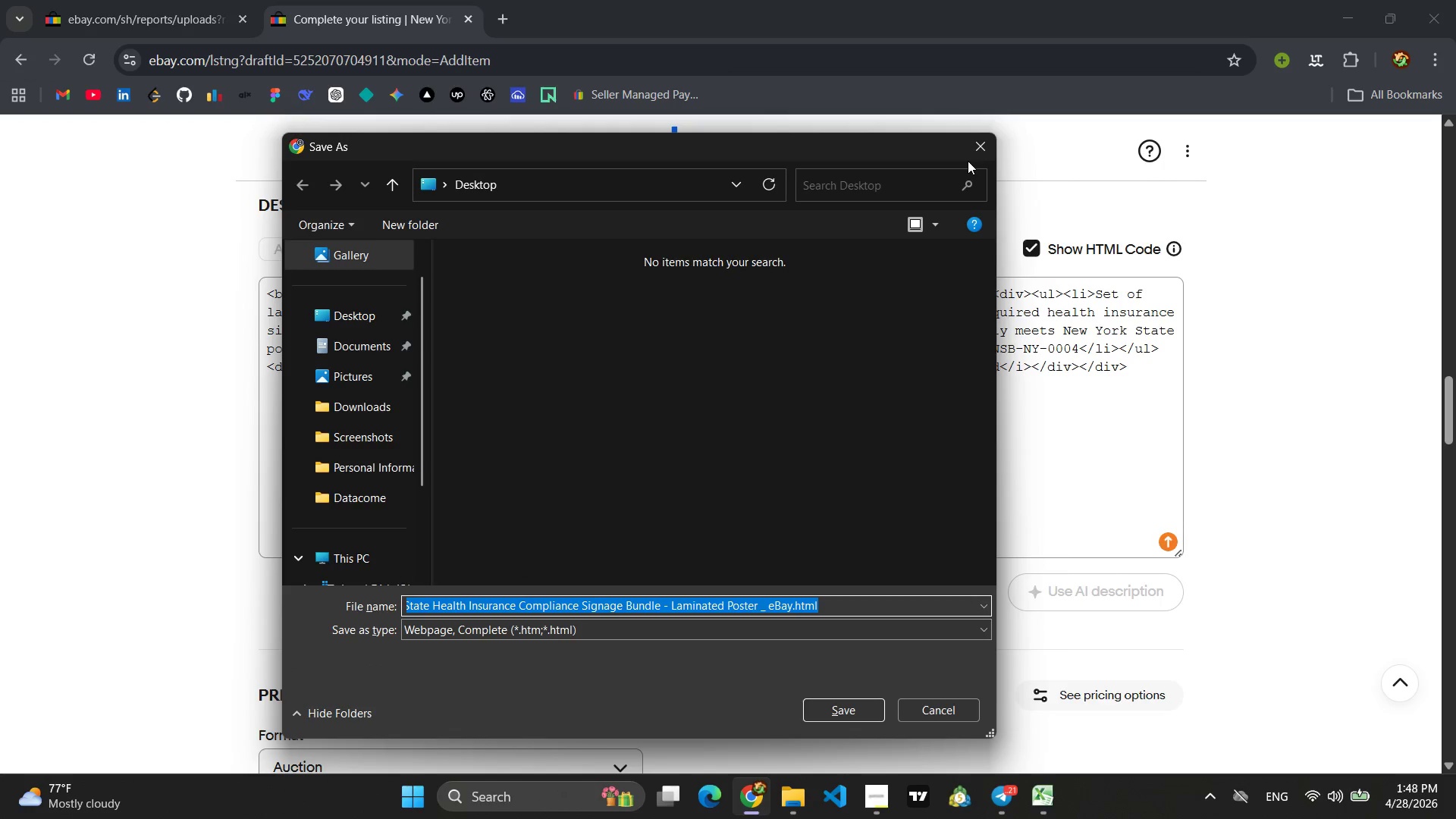 
left_click([978, 152])
 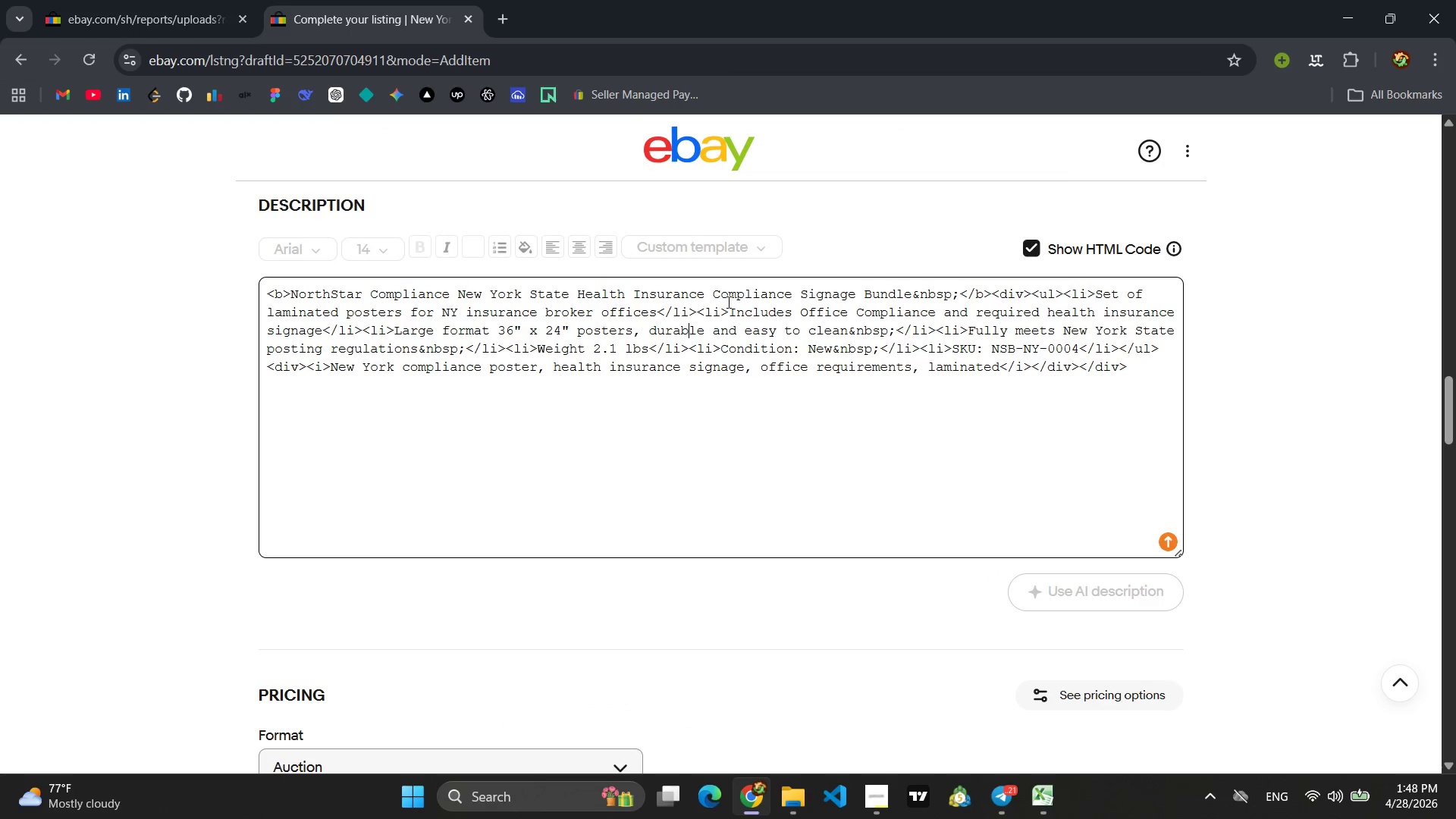 
key(Control+A)
 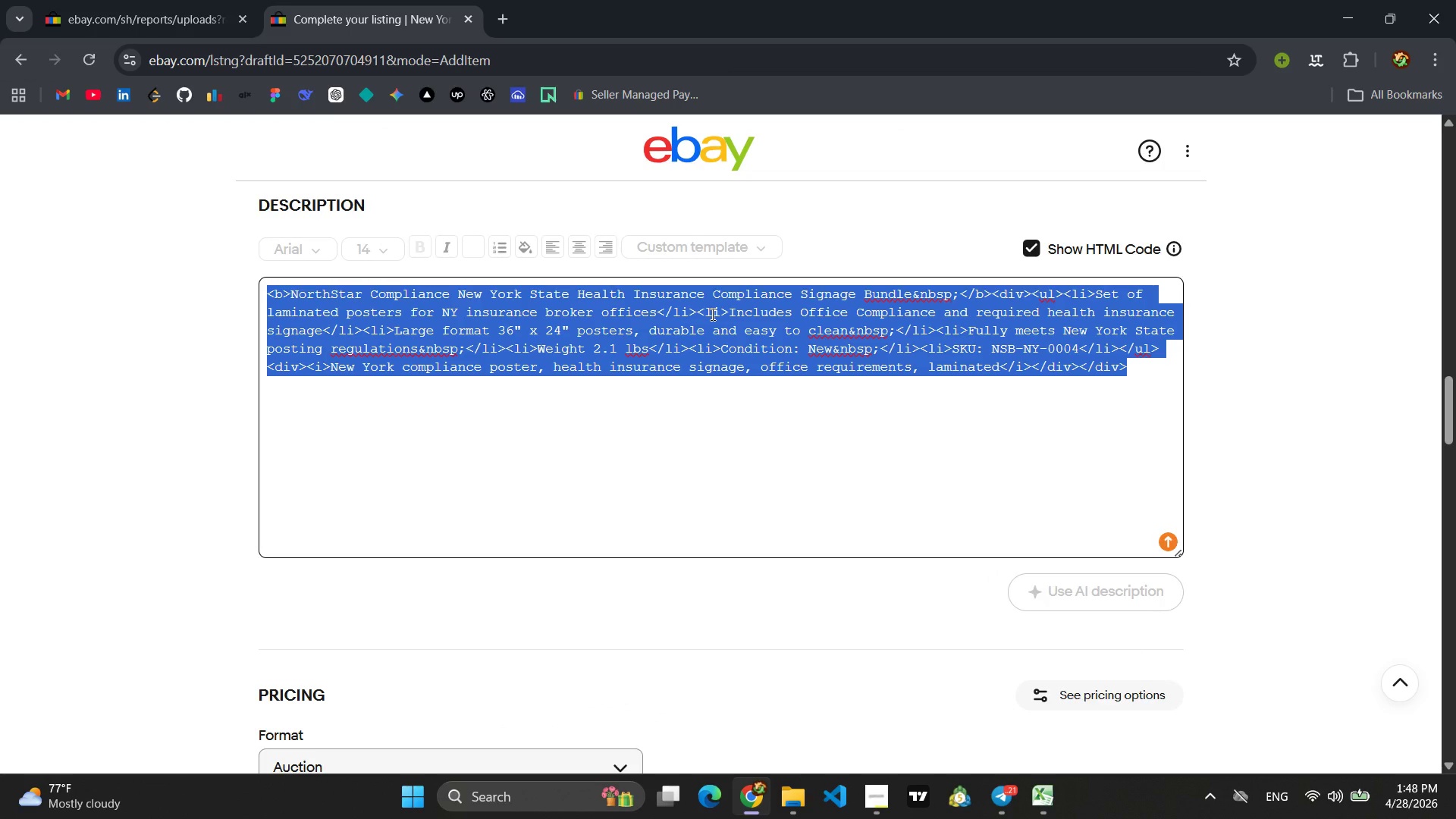 
key(Control+C)
 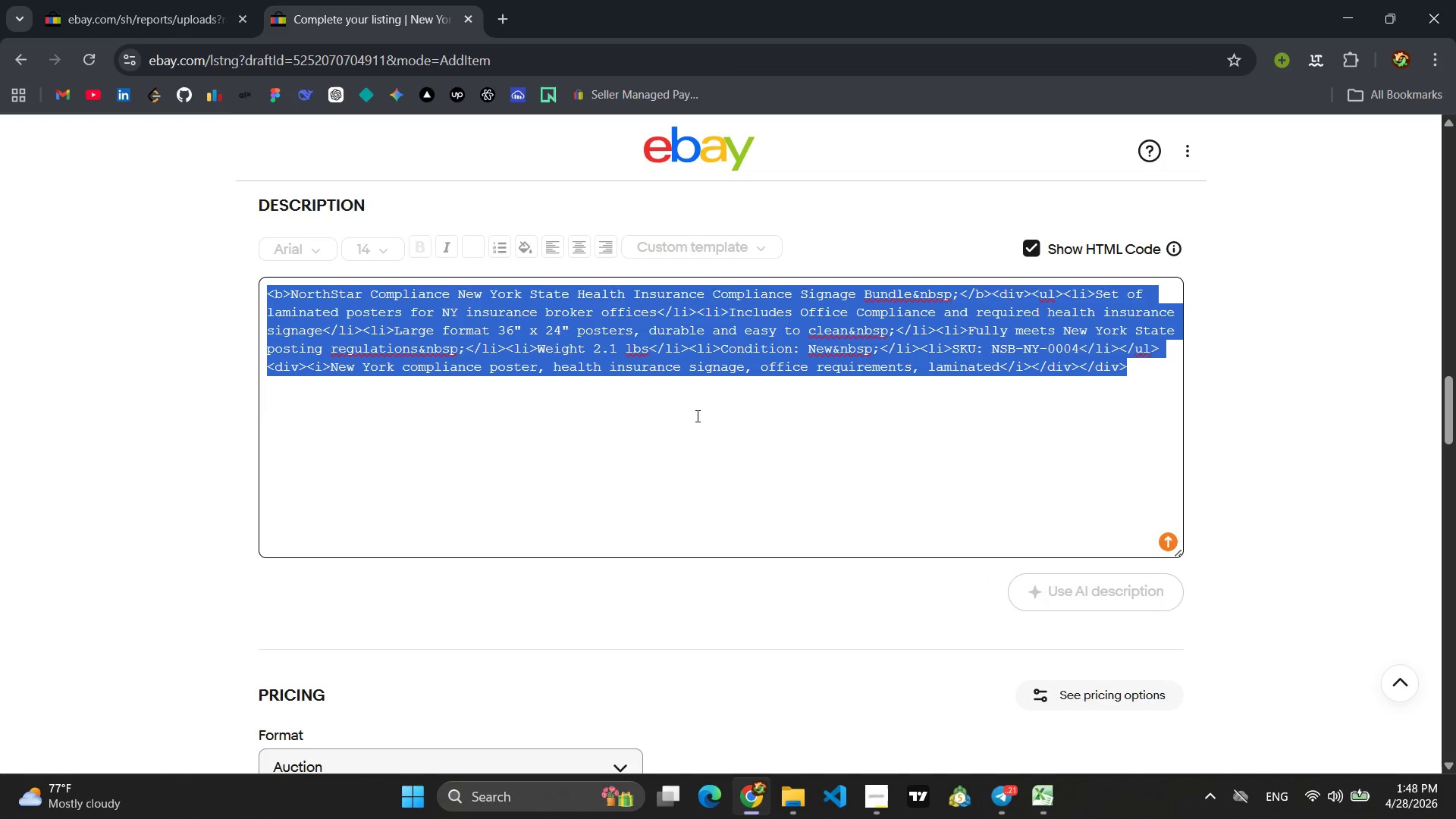 
left_click([688, 432])
 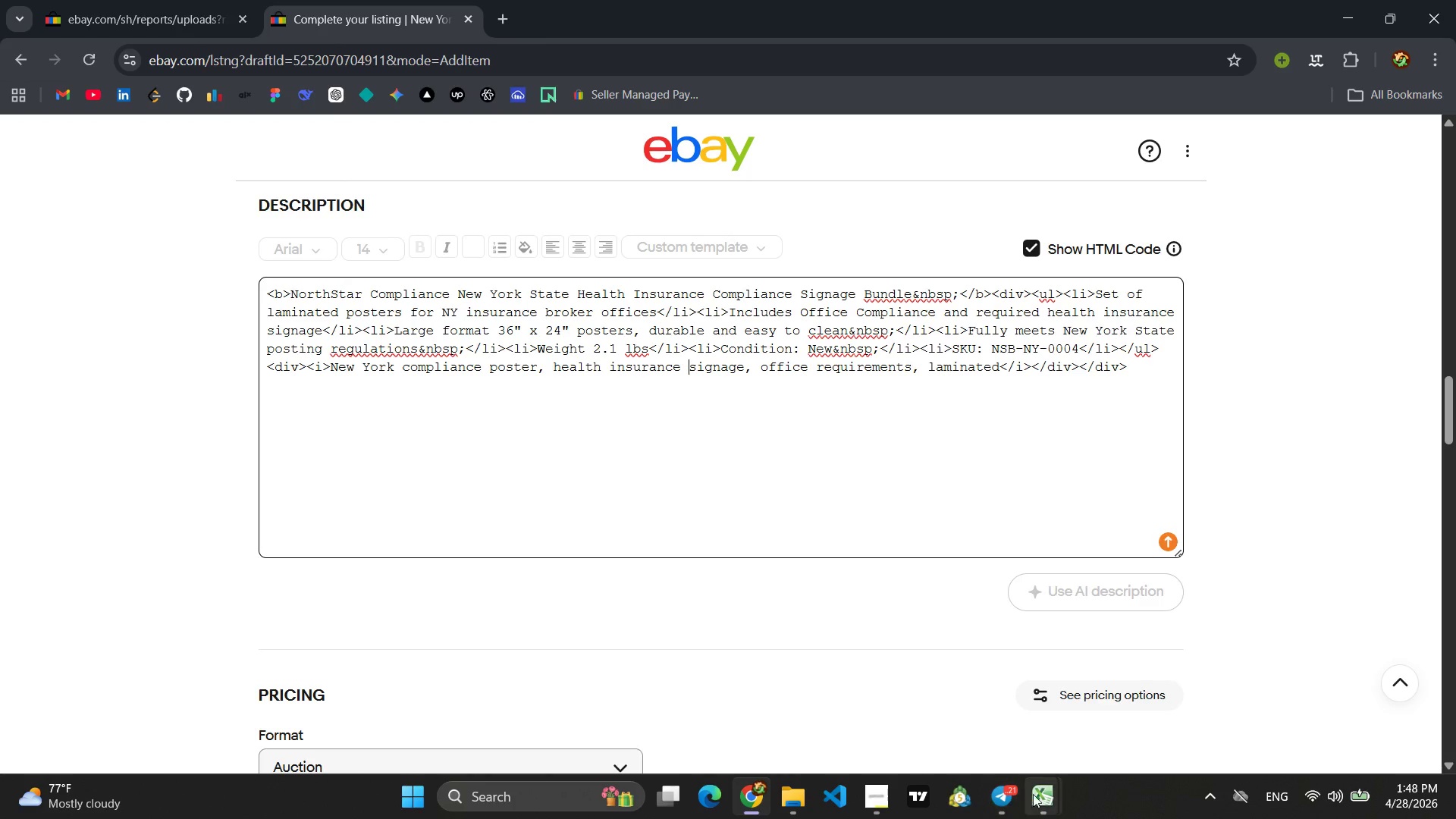 
left_click([1112, 727])
 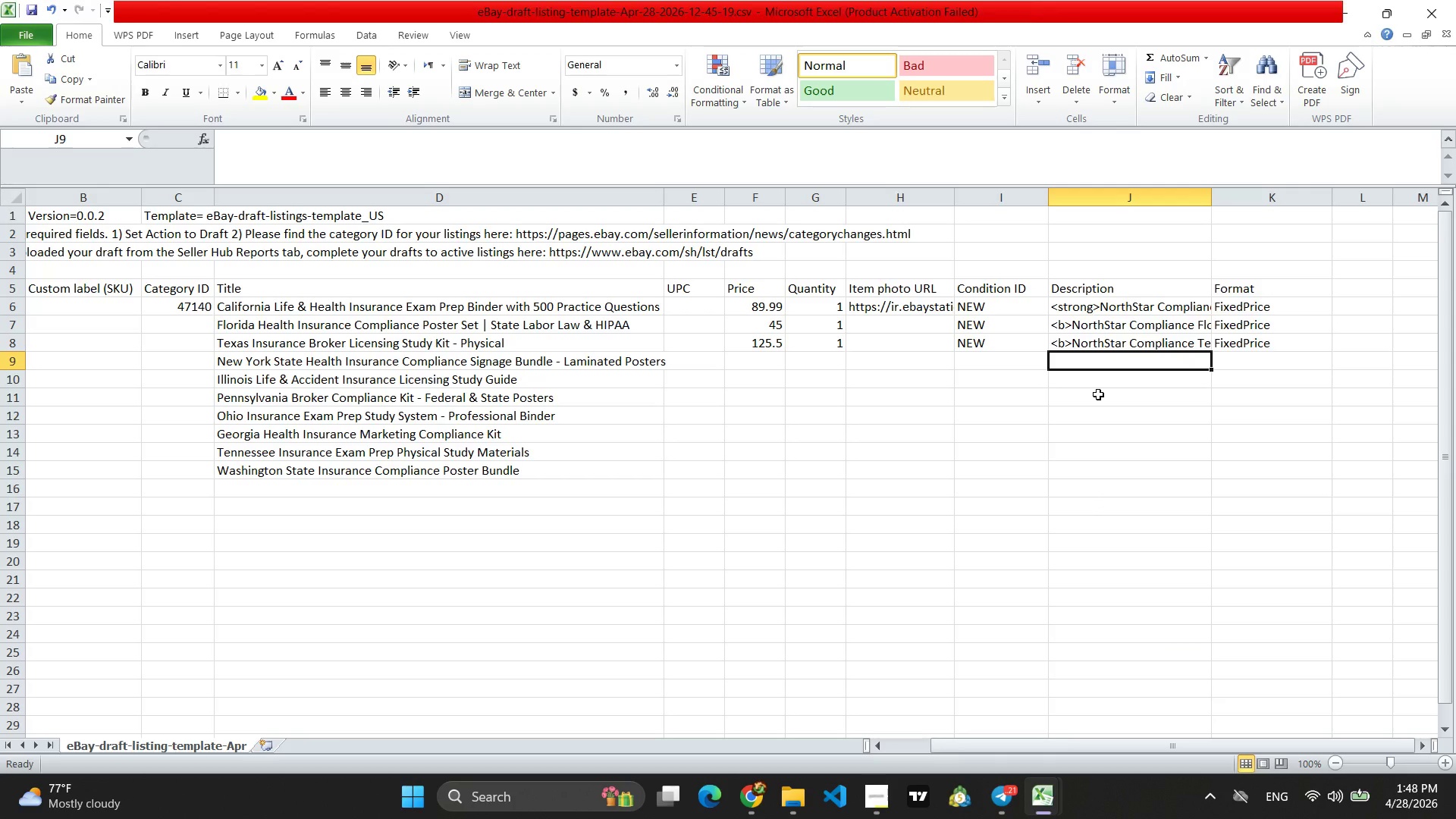 
key(Control+V)
 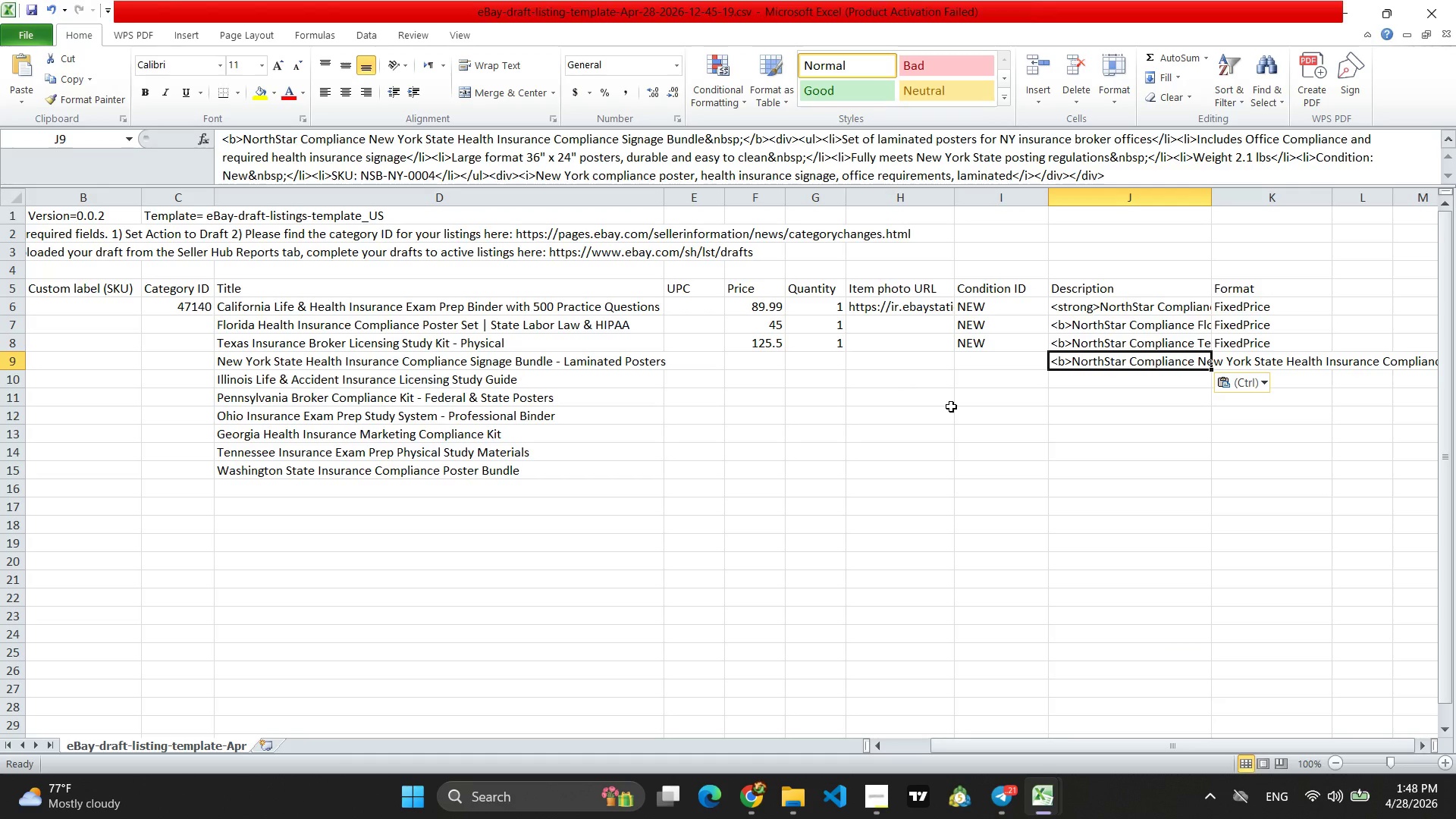 
wait(6.14)
 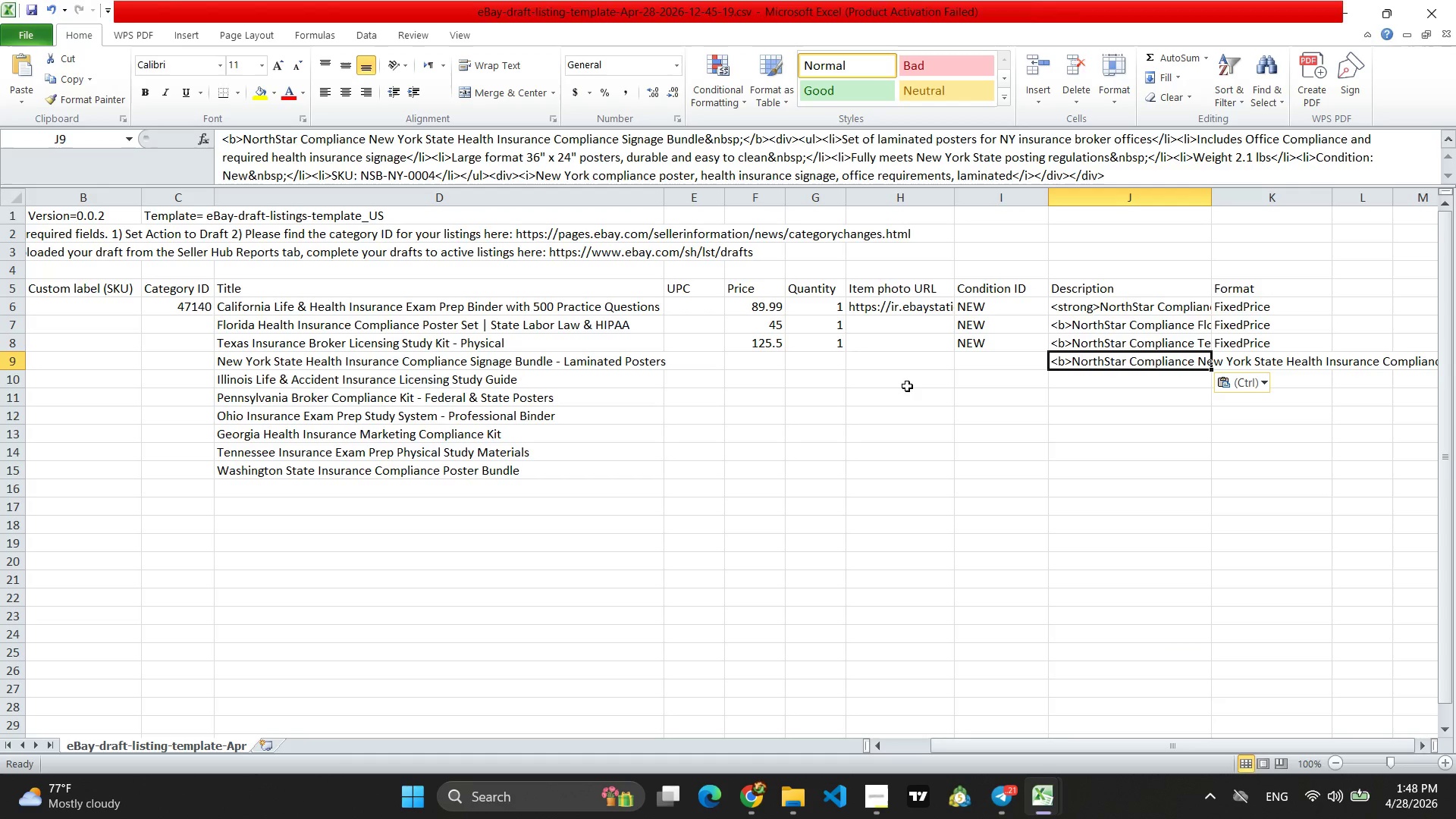 
left_click([1288, 366])
 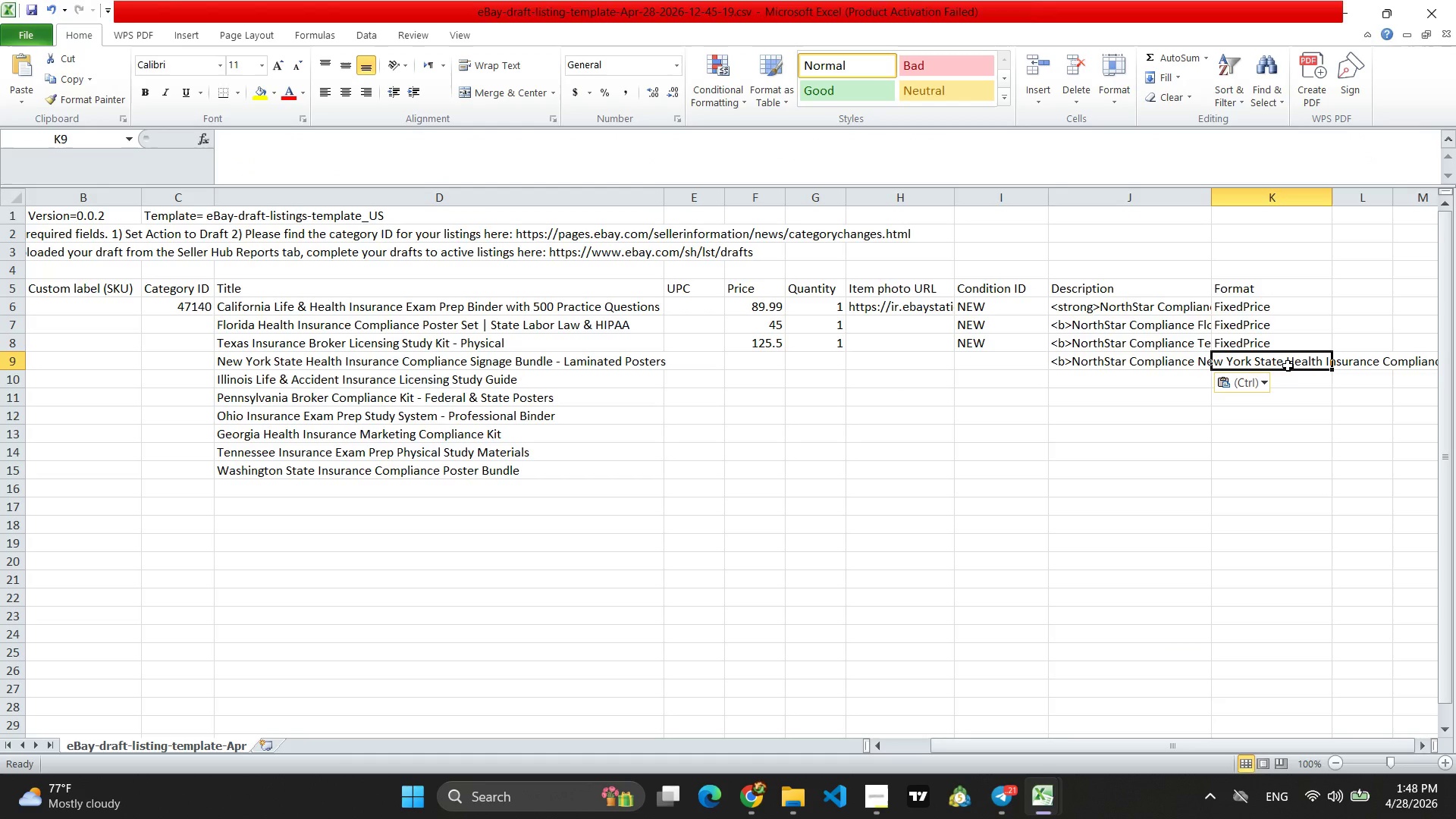 
type(Fi)
 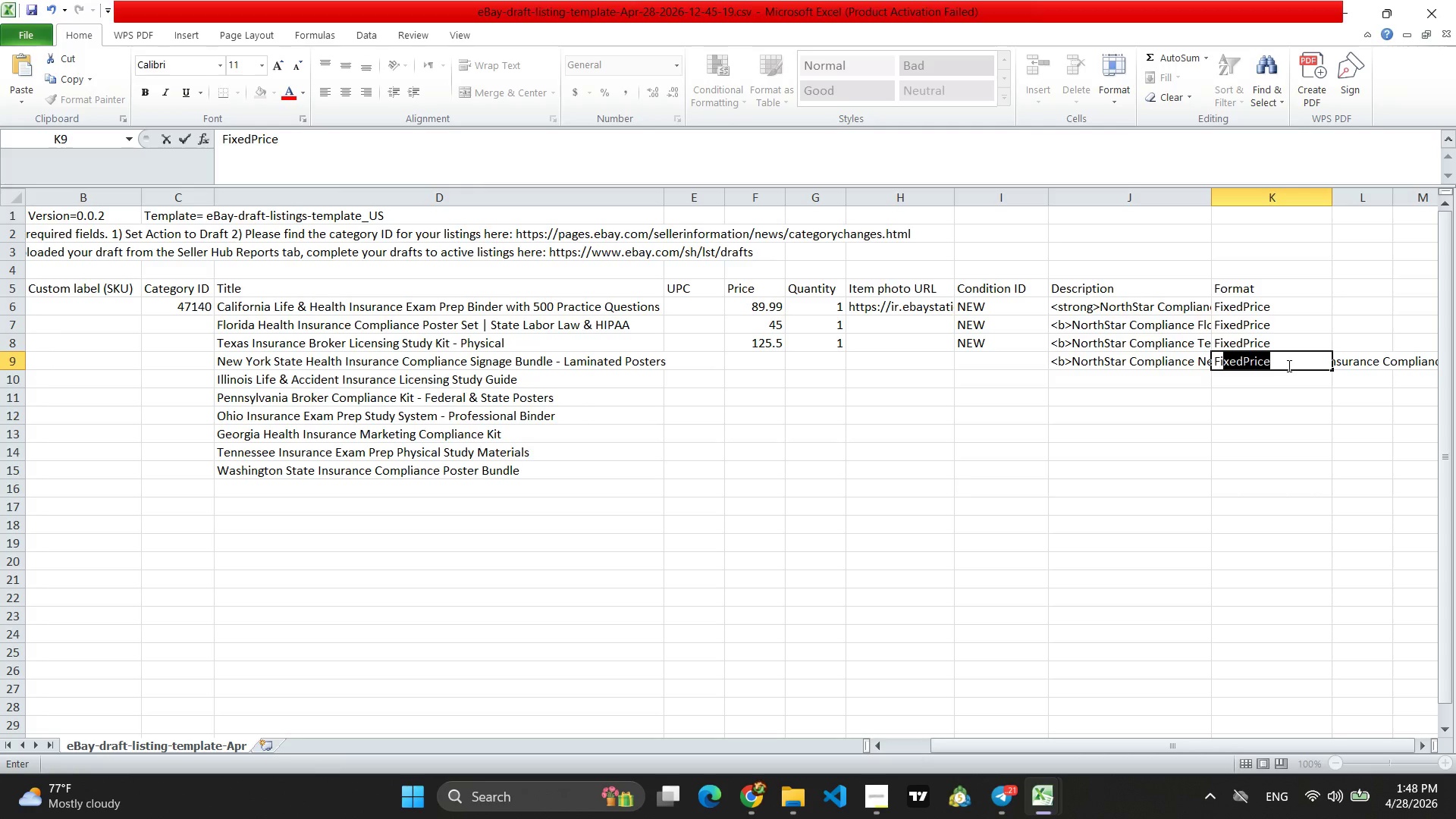 
key(Enter)
 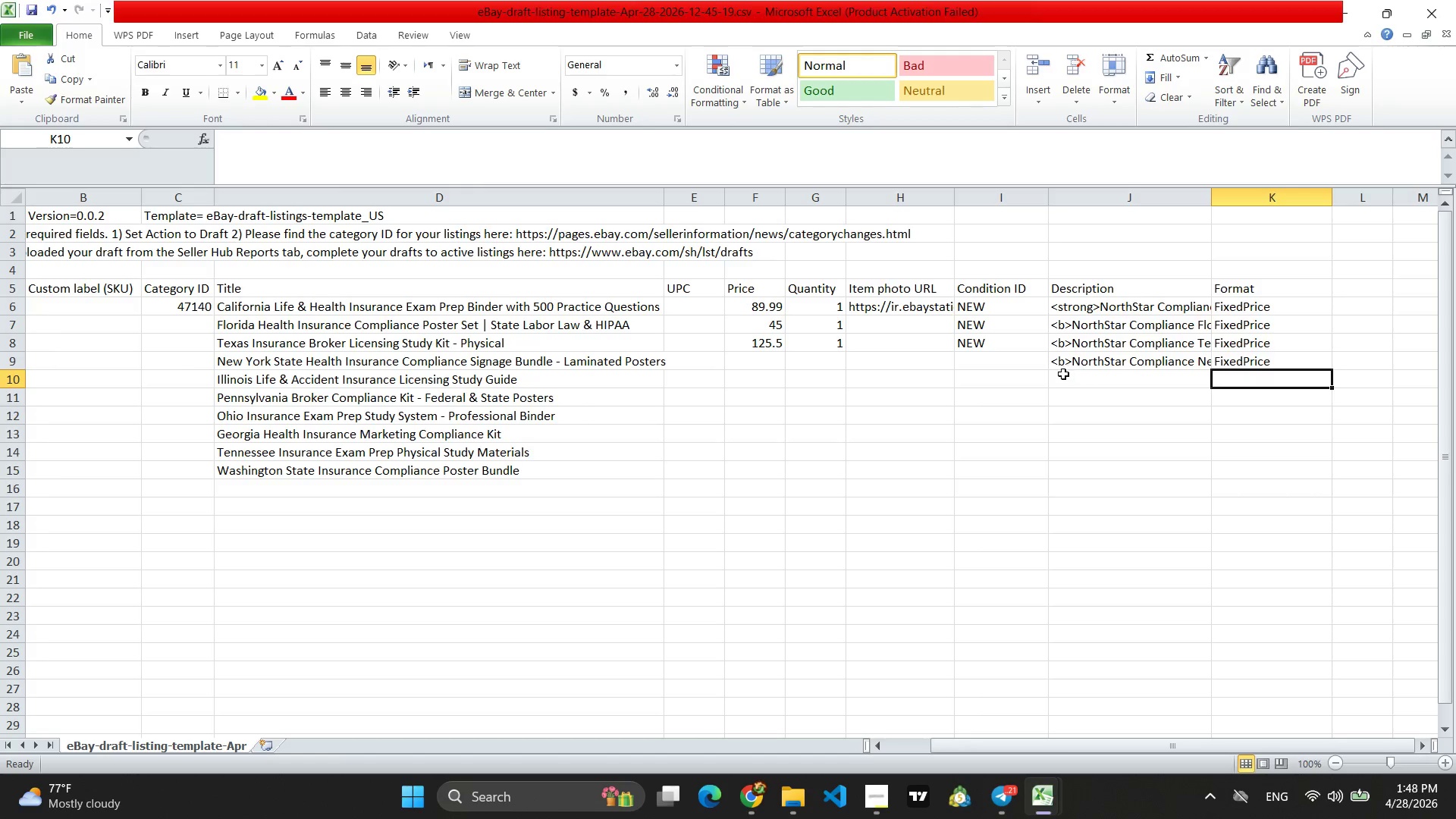 
left_click([968, 356])
 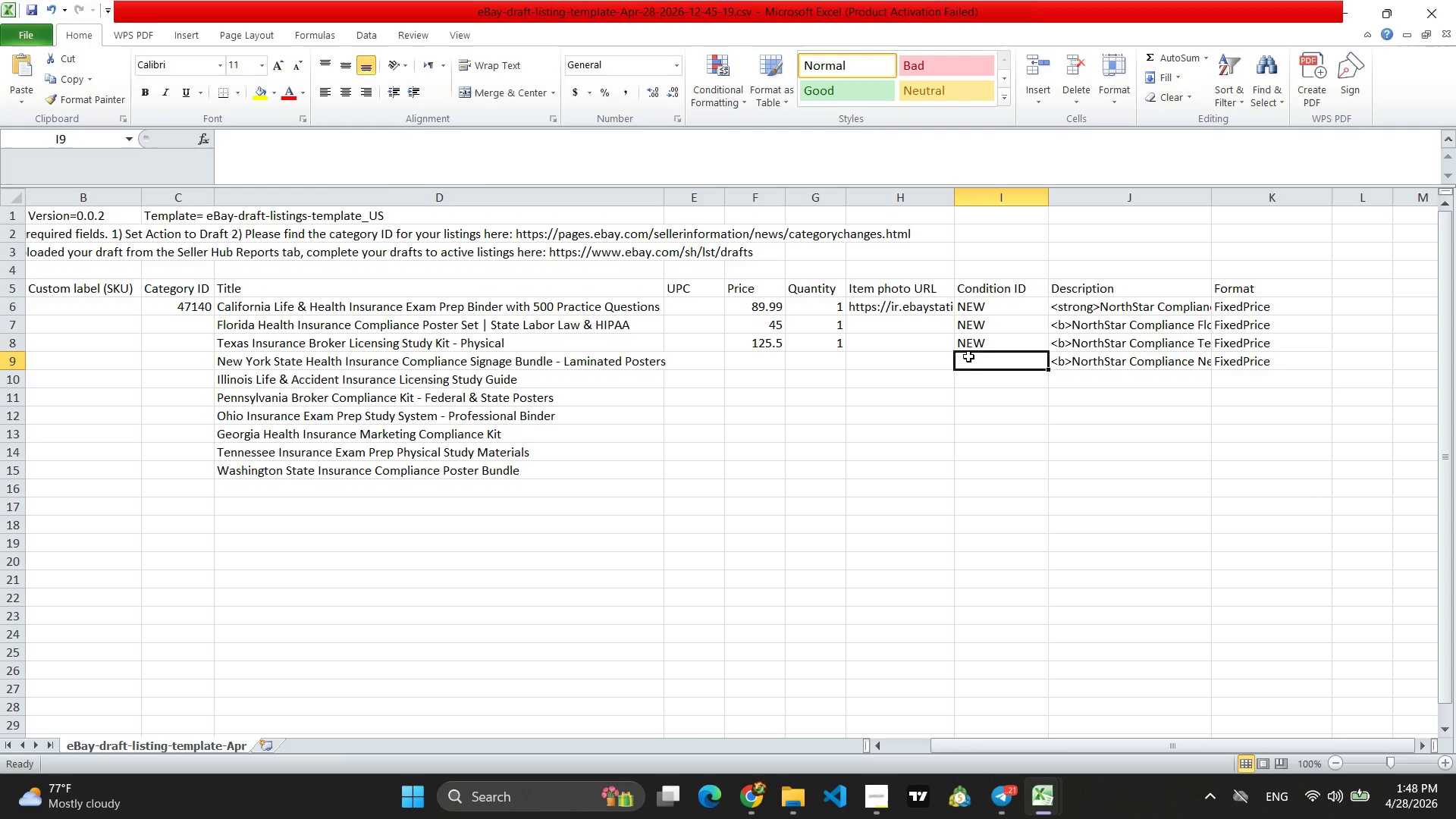 
type(b)
key(Backspace)
type(NE)
key(Tab)
 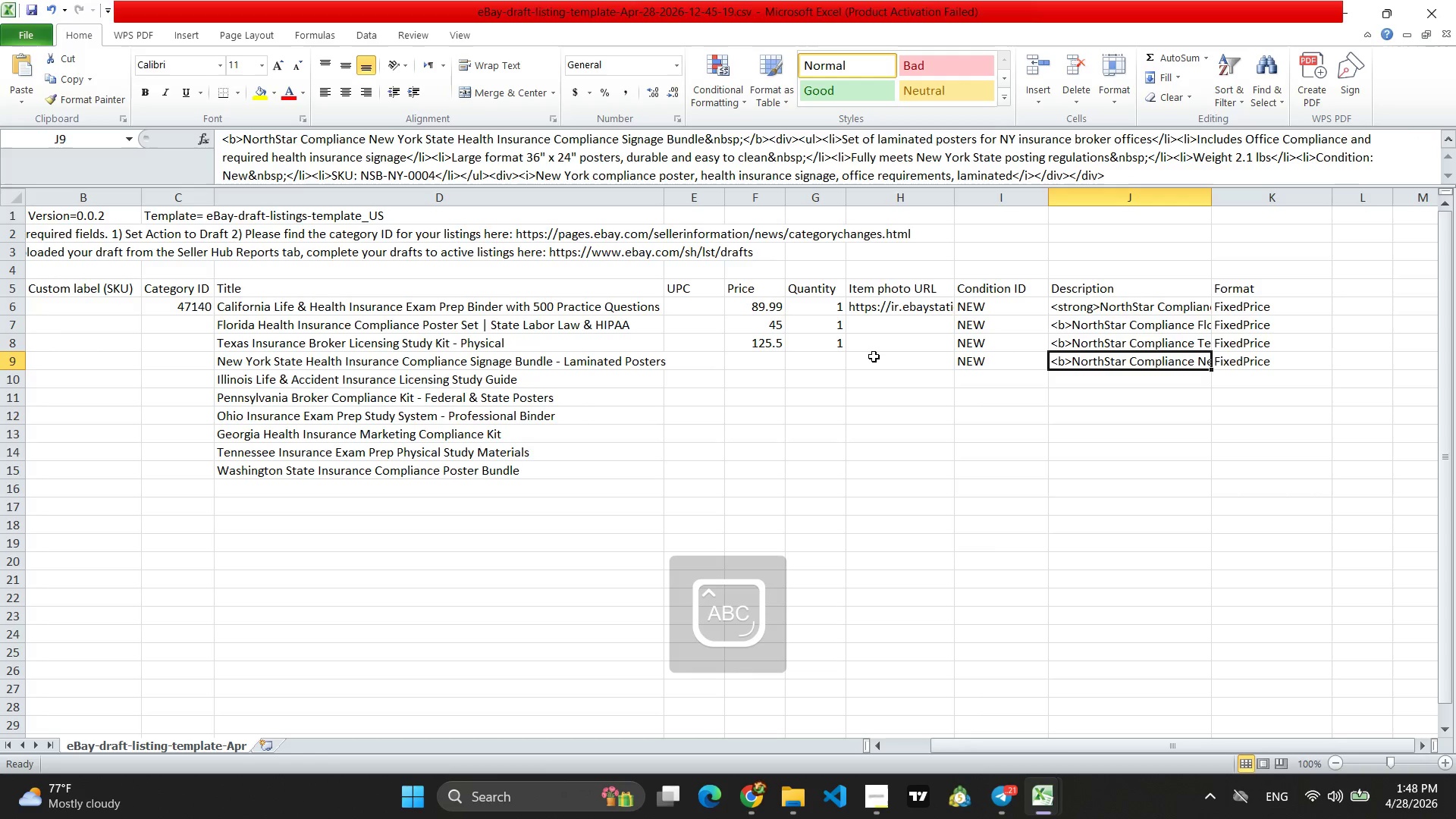 
left_click([830, 359])
 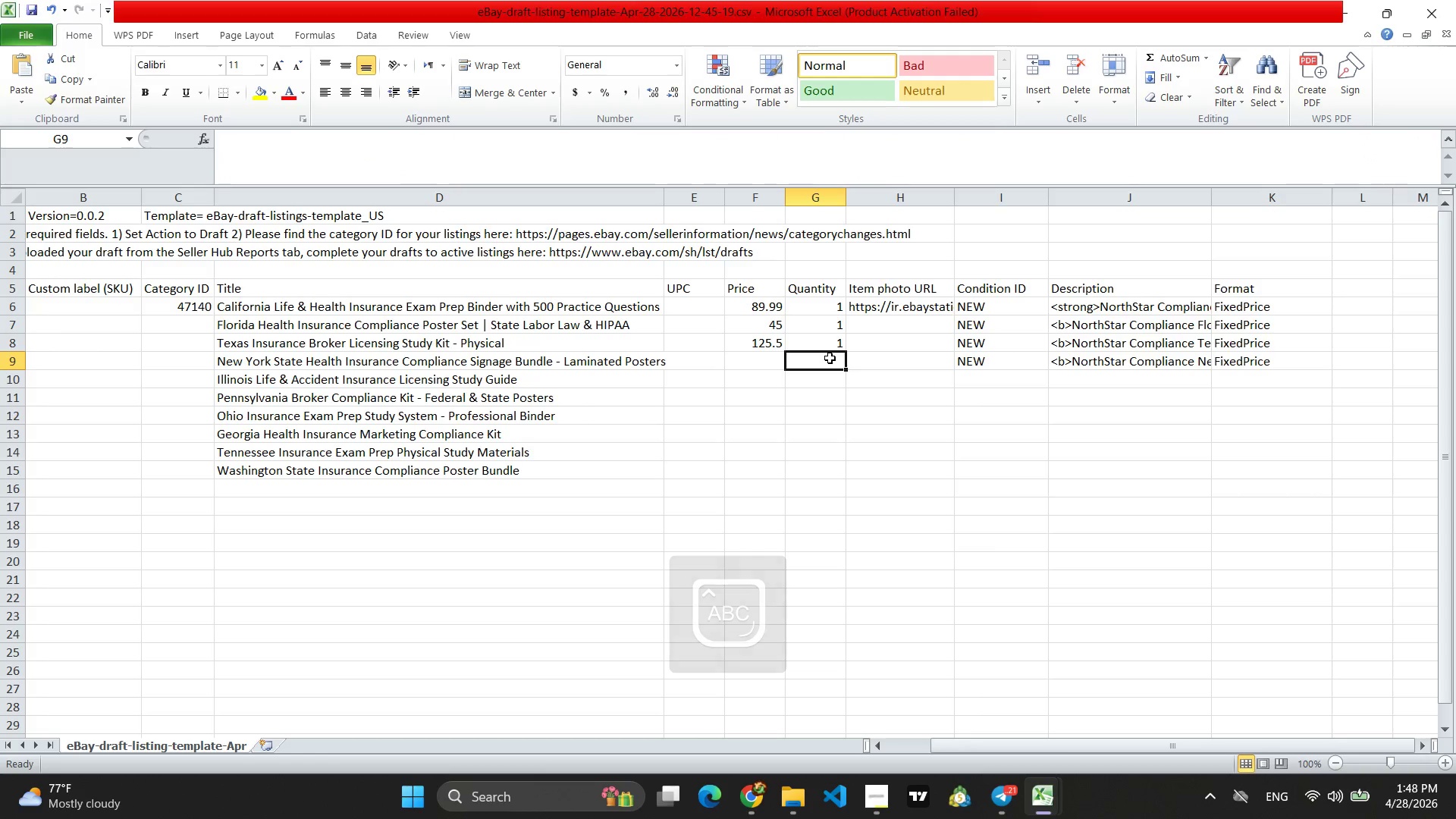 
key(1)
 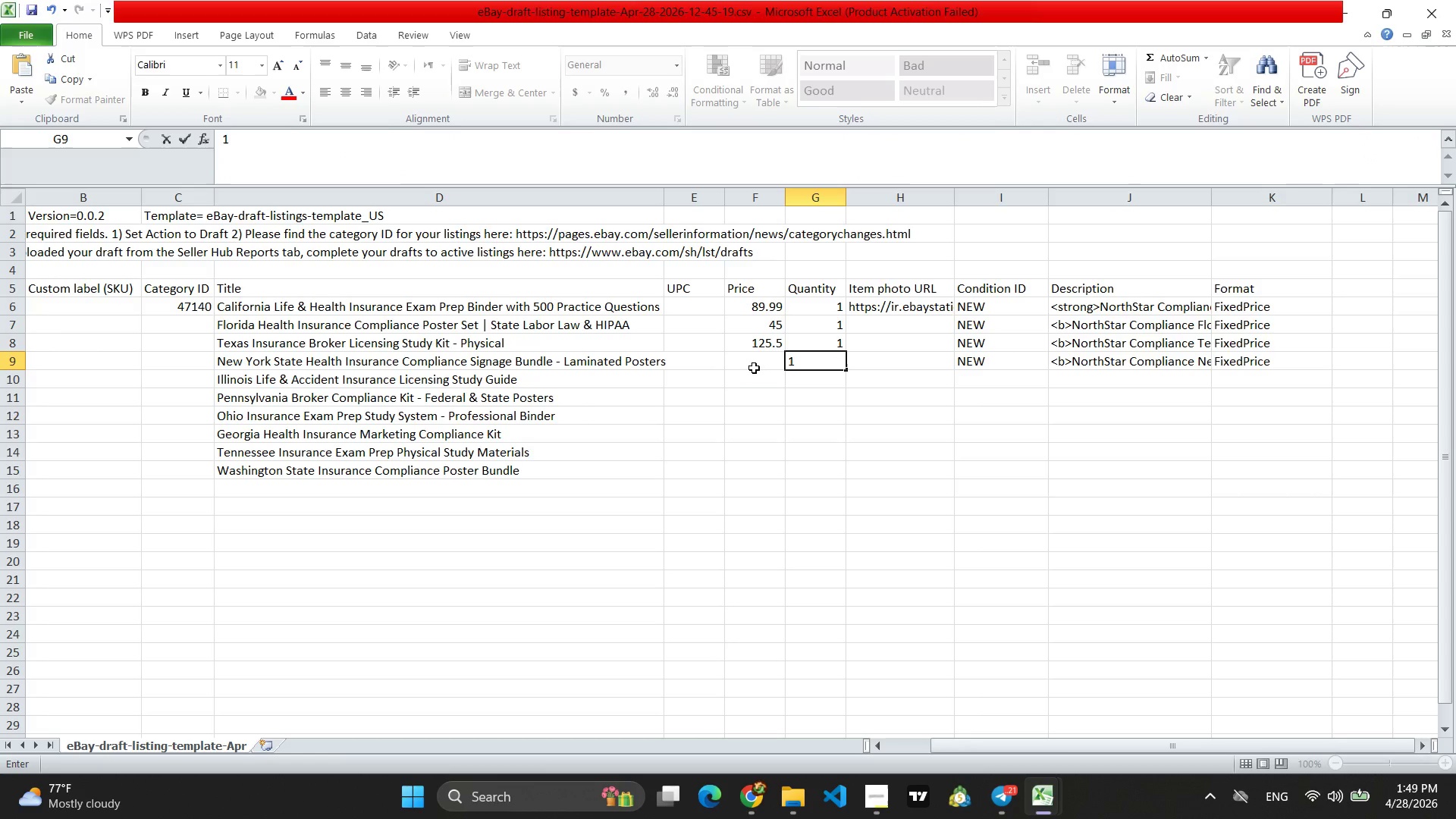 
left_click([757, 363])
 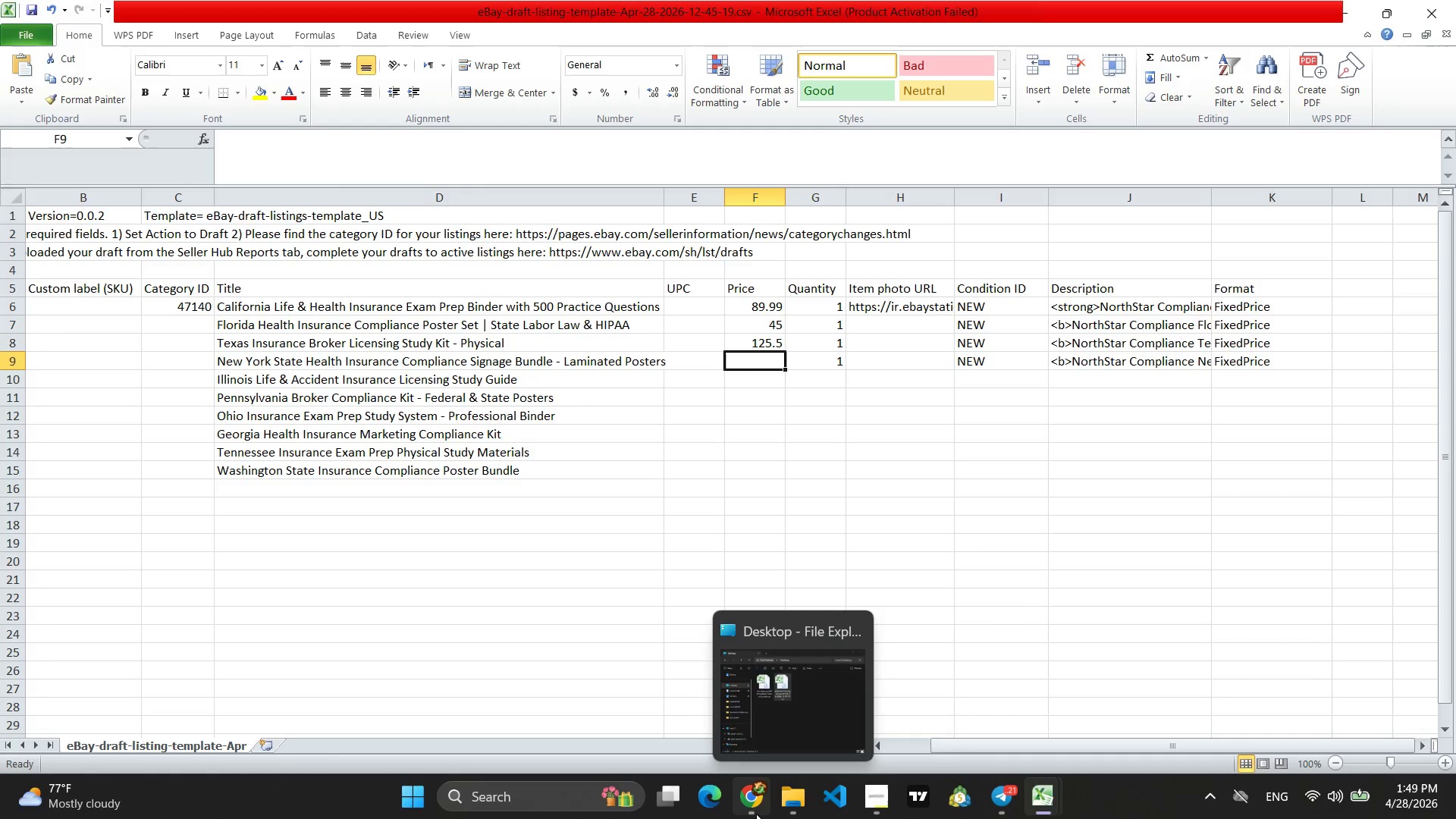 
left_click([760, 717])
 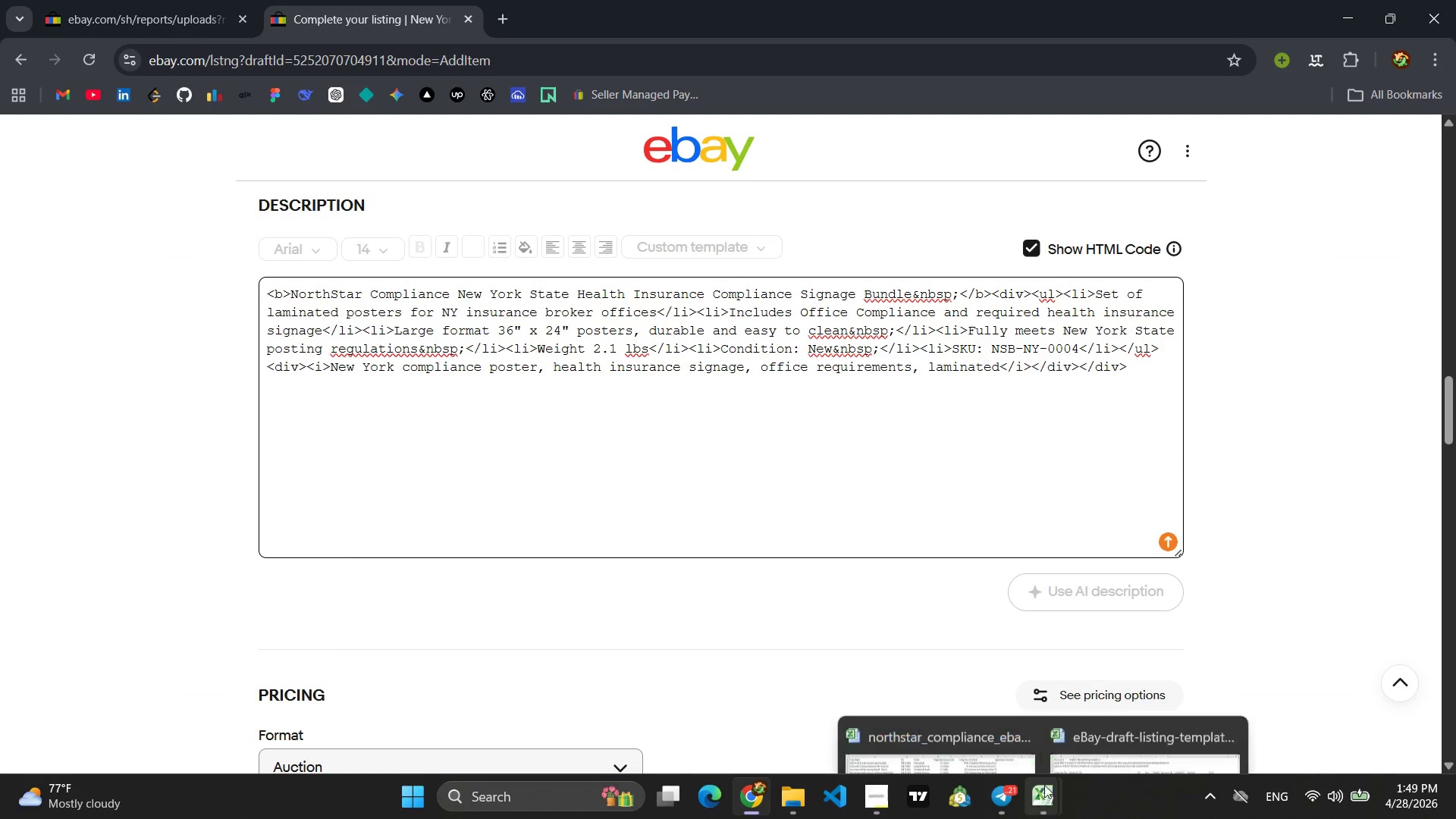 
left_click([1009, 708])
 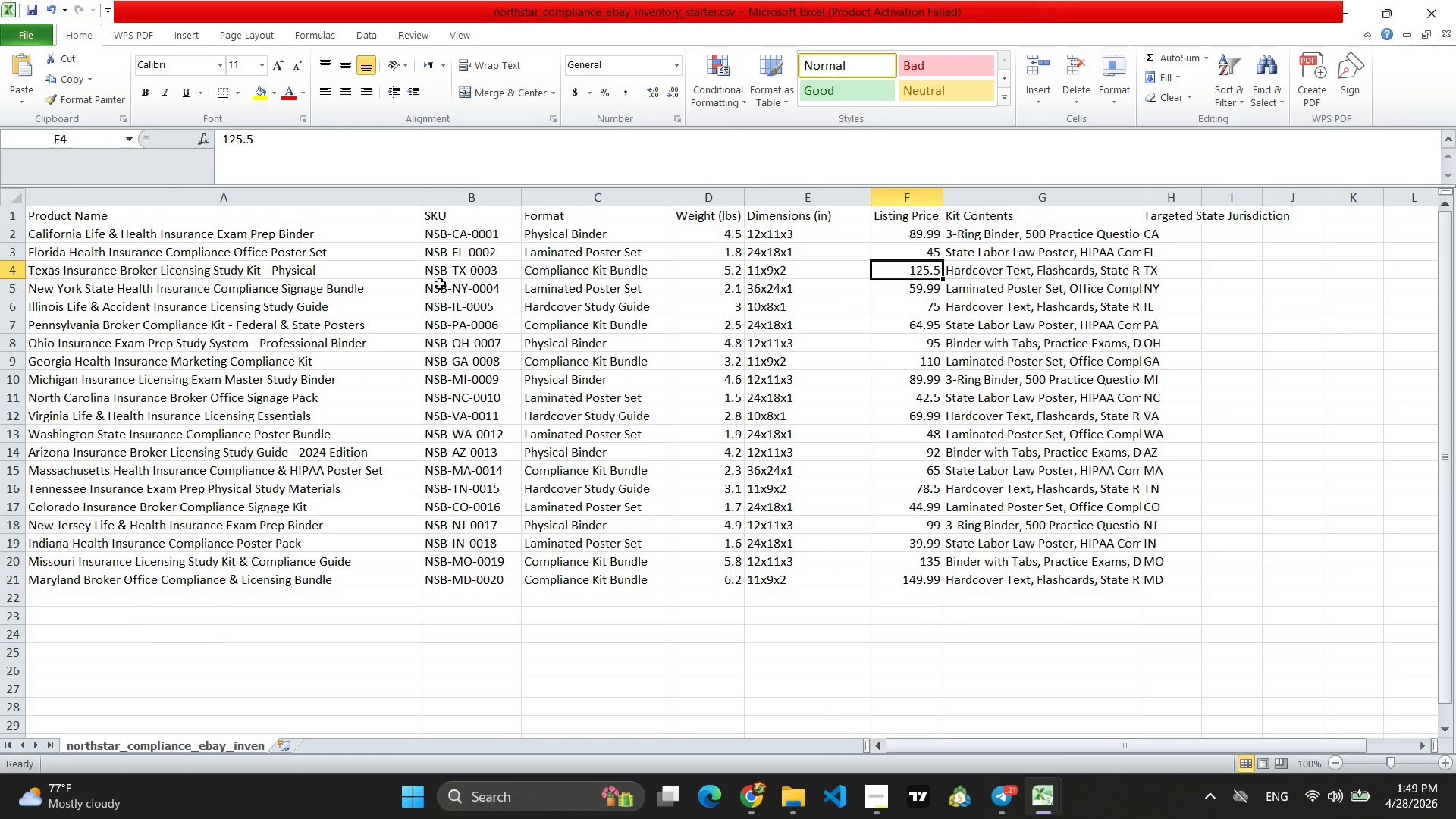 
left_click([917, 291])
 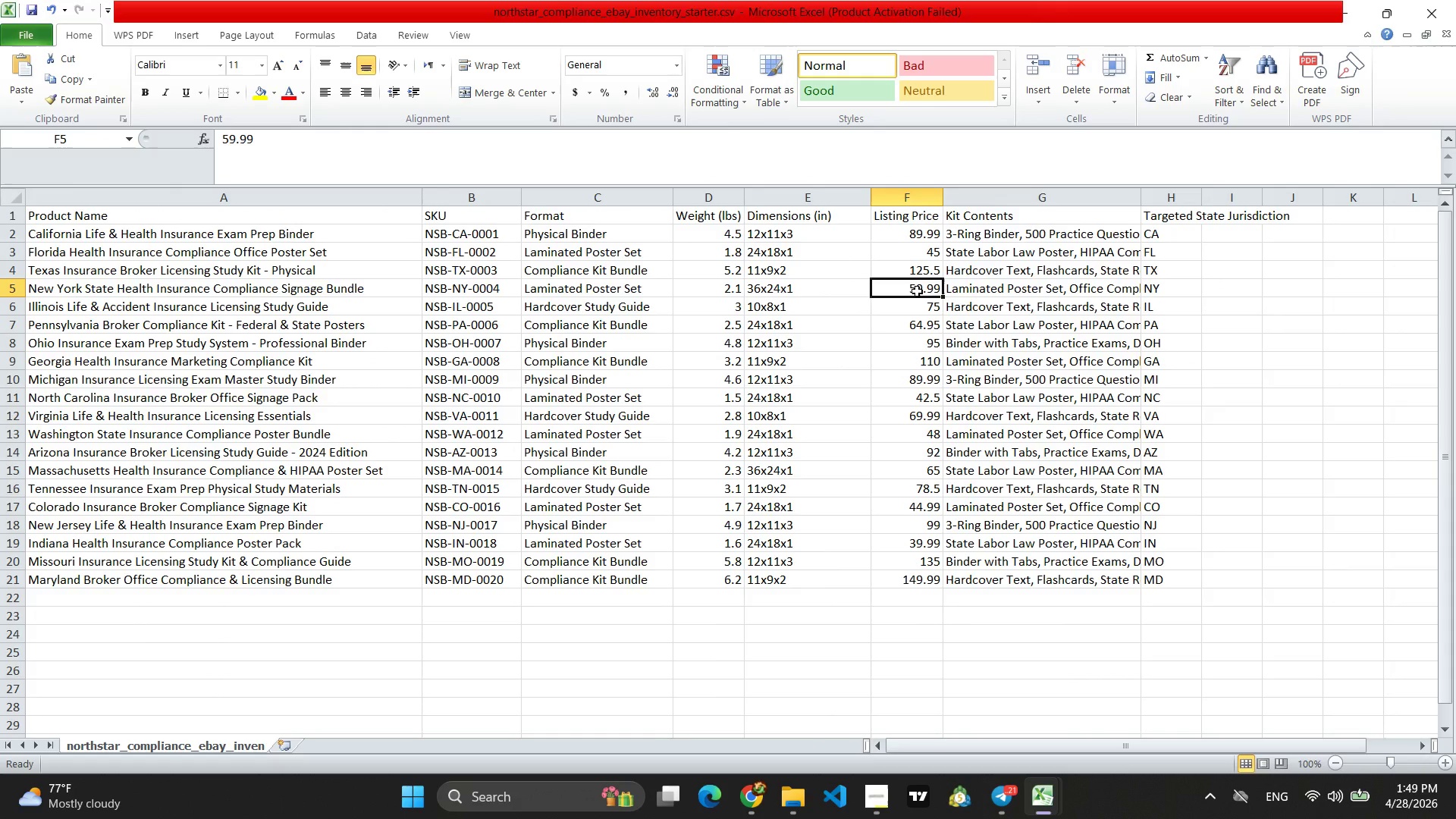 
key(Control+C)
 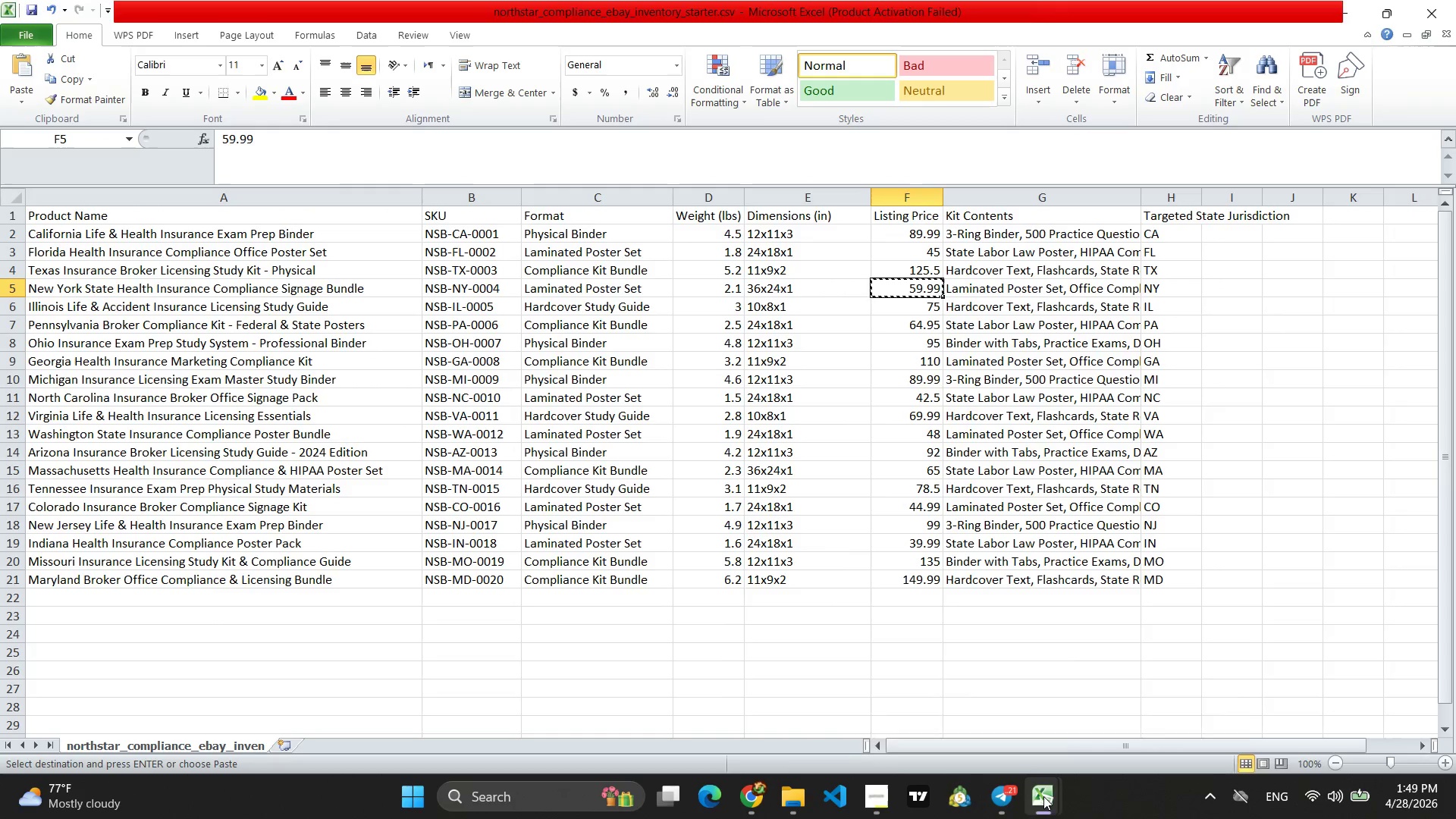 
left_click([1155, 682])
 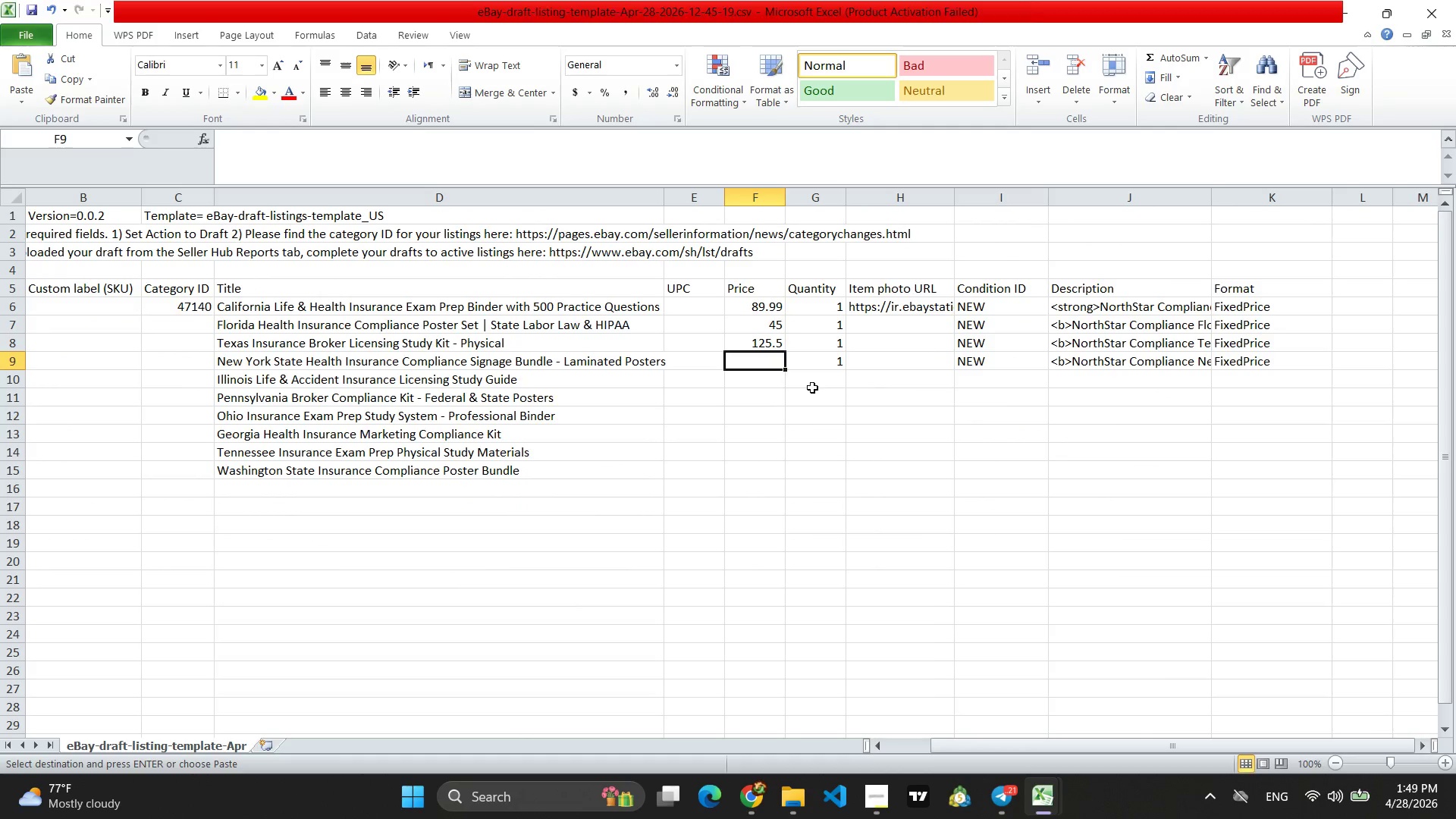 
key(Control+V)
 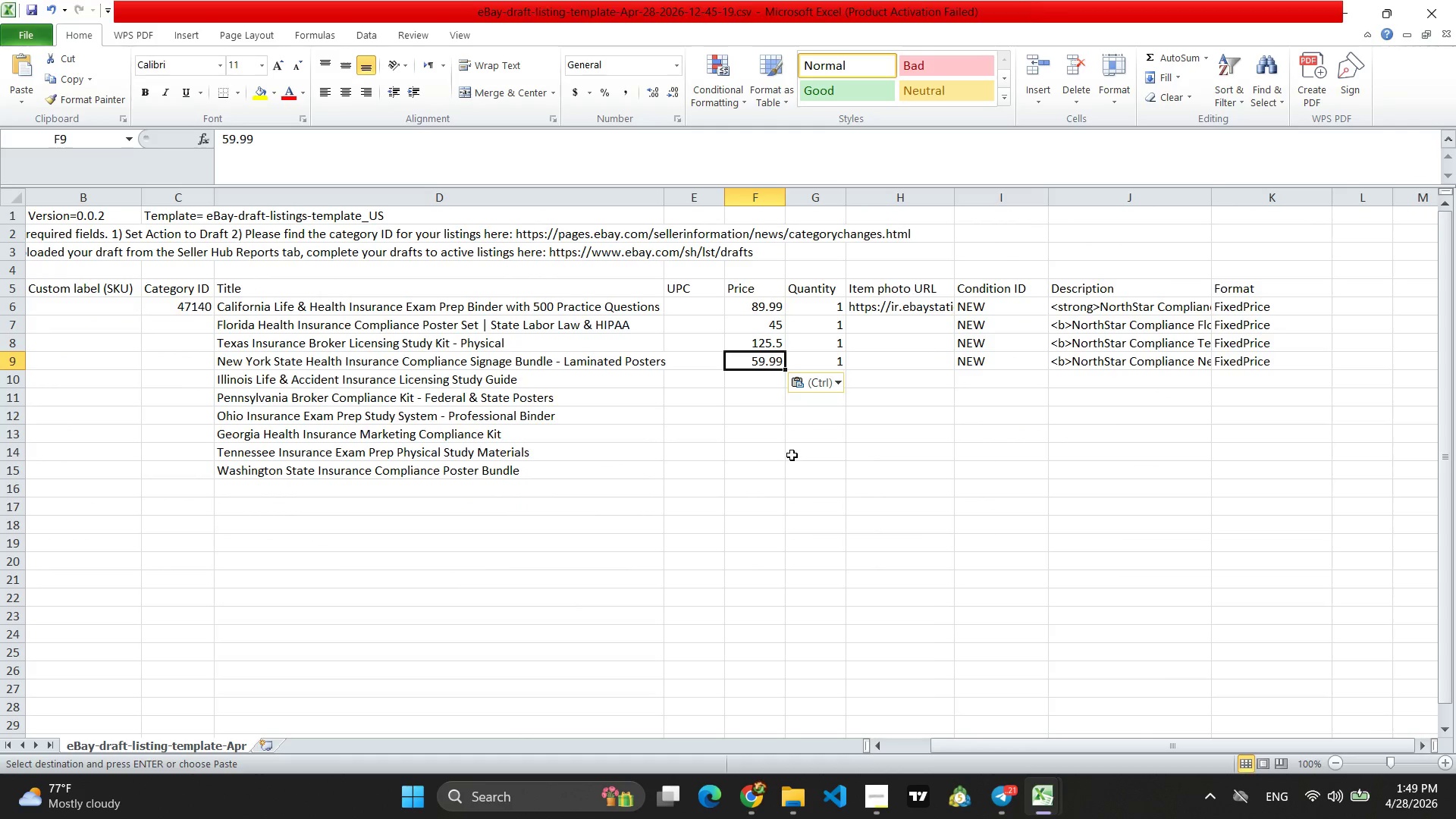 
left_click([792, 455])
 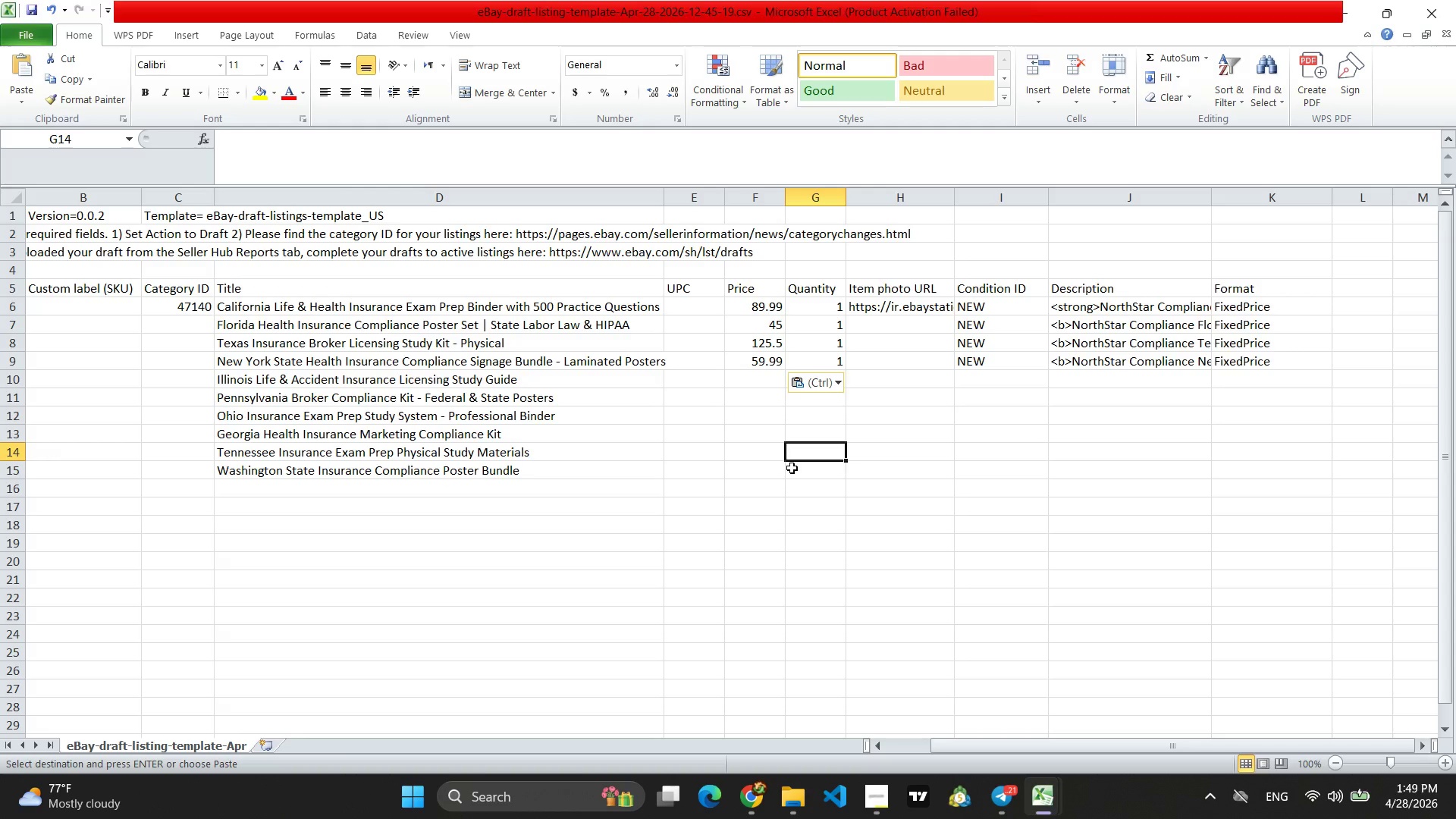 
wait(13.41)
 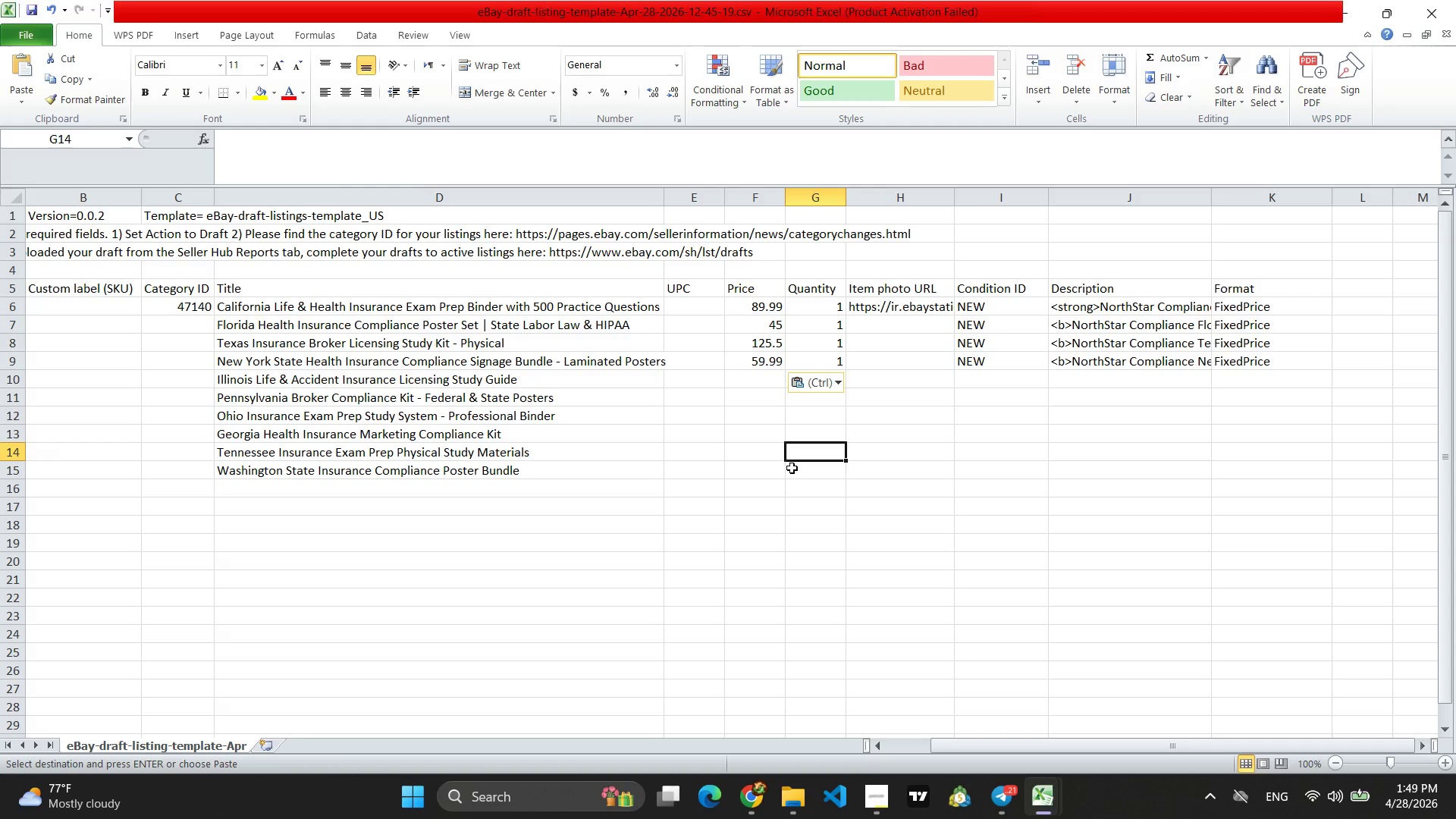 
left_click([519, 367])
 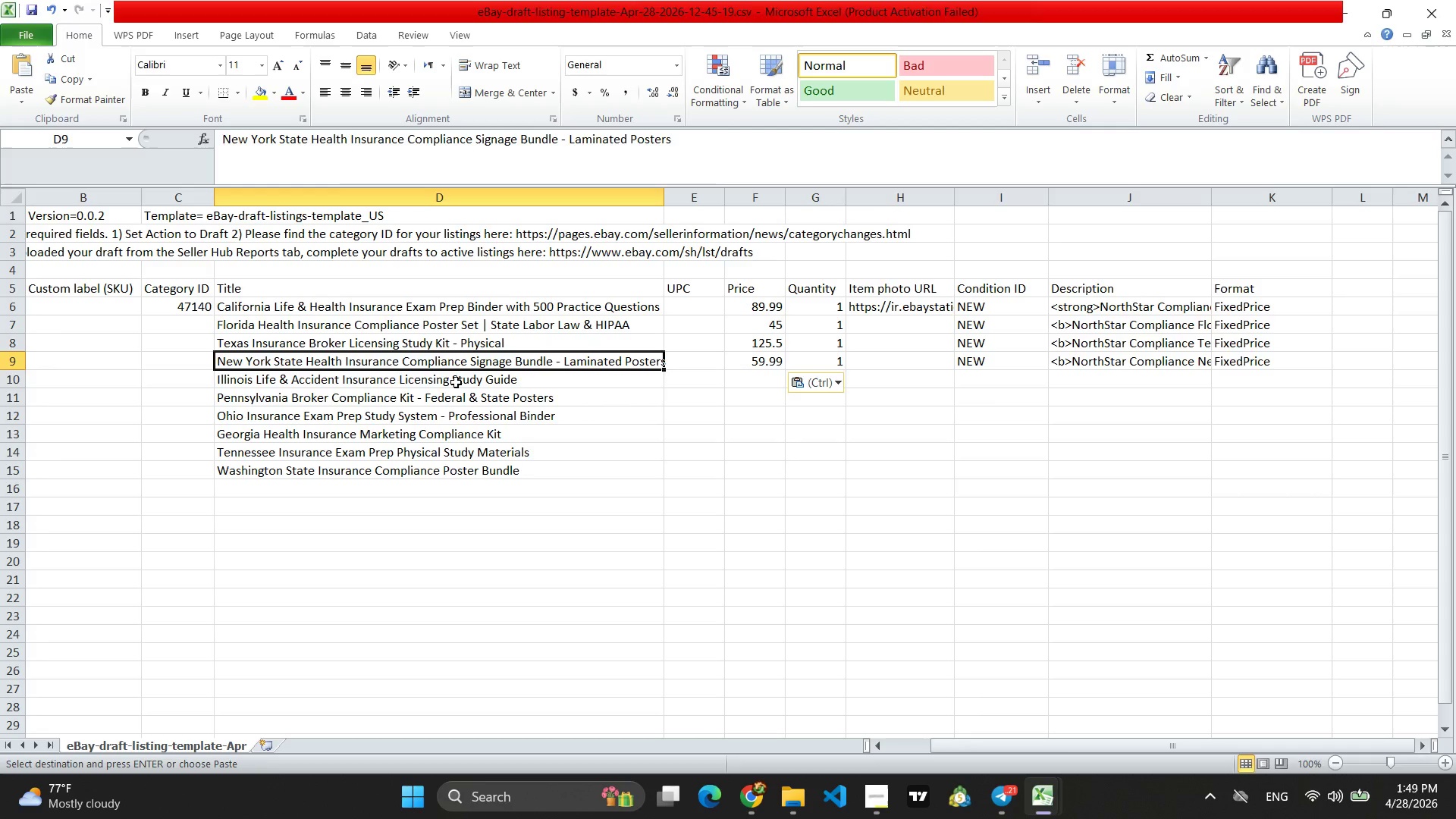 
left_click([456, 382])
 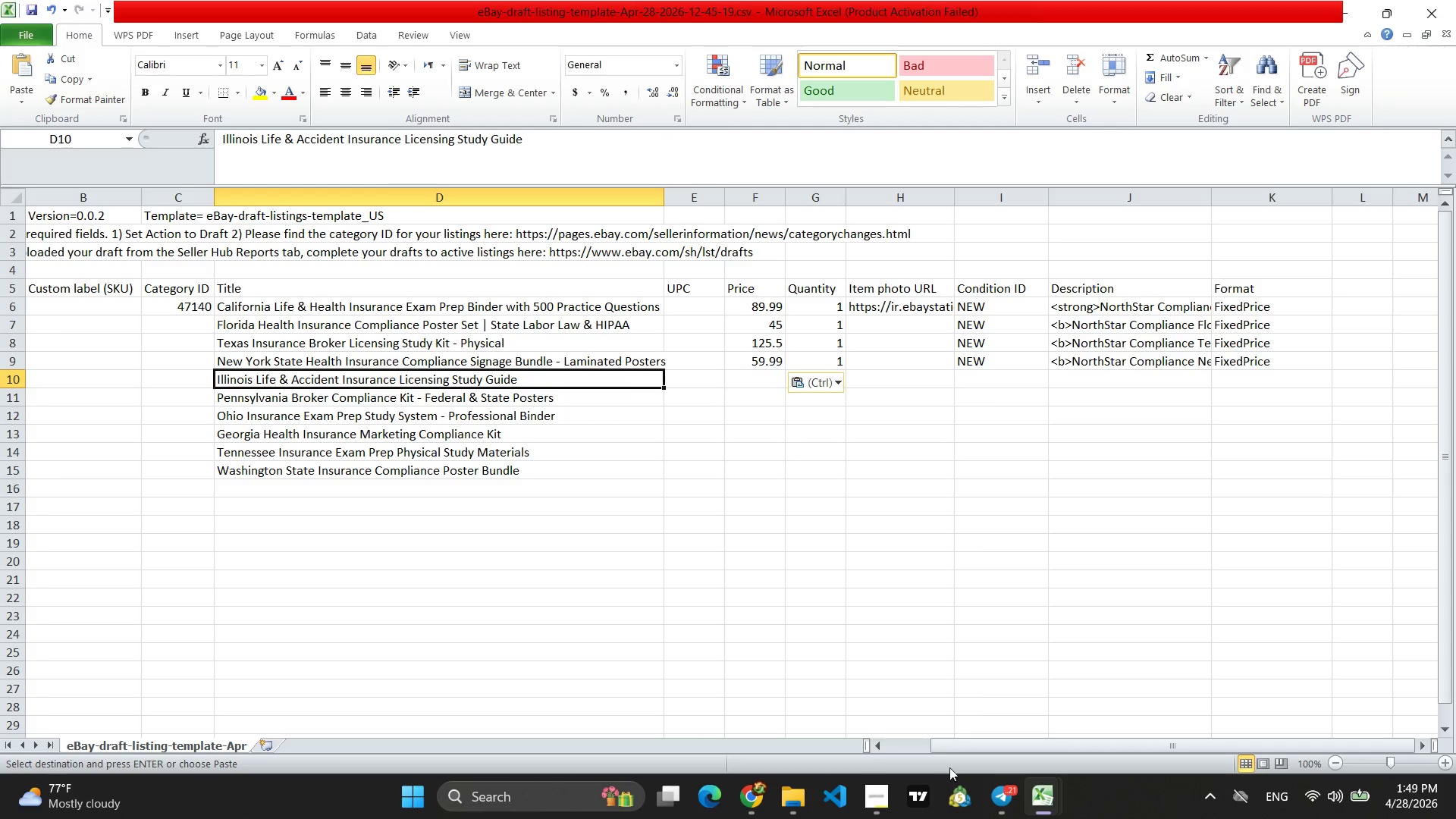 
left_click([883, 792])